 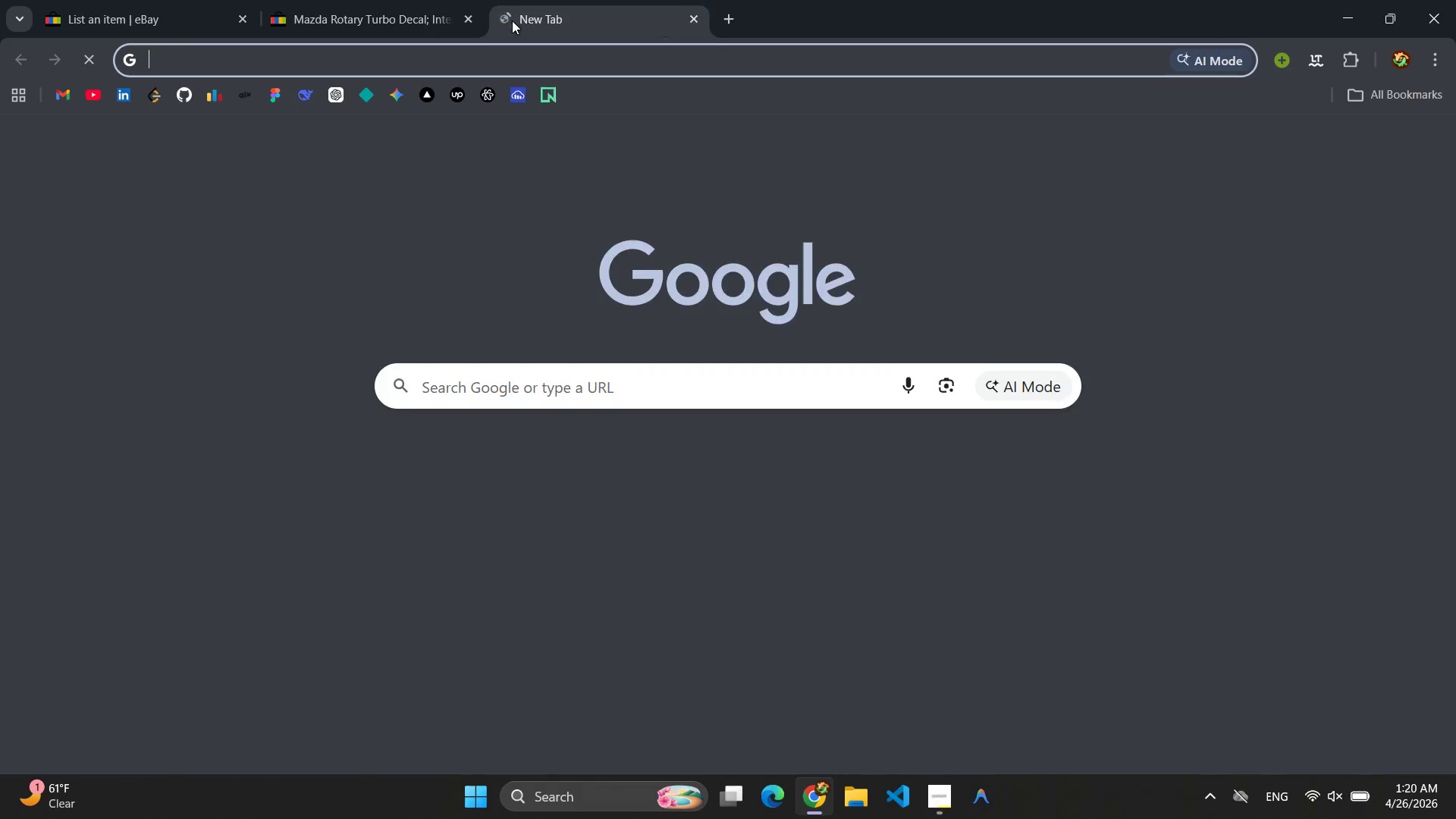 
type(google sheet)
 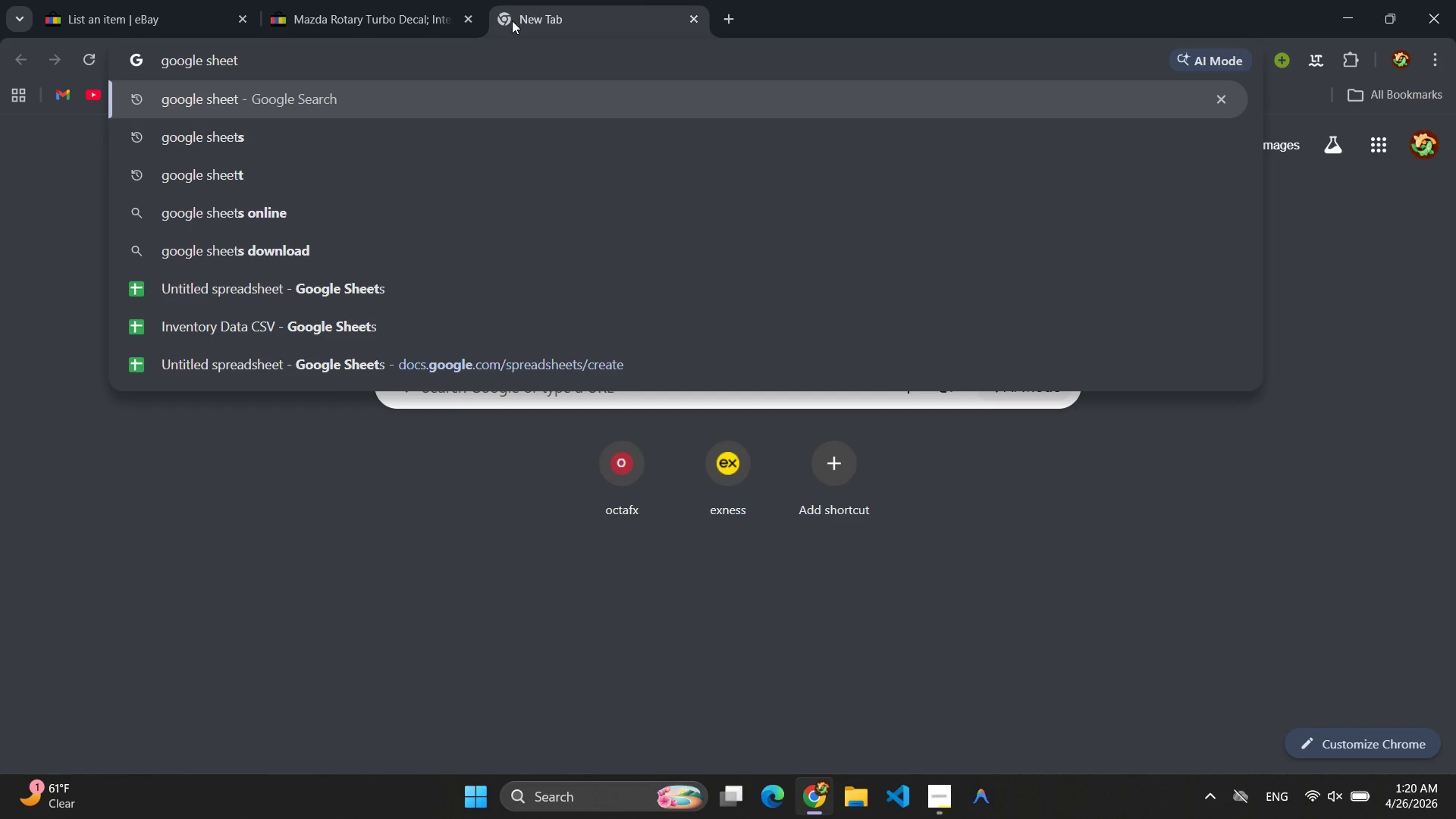 
key(Enter)
 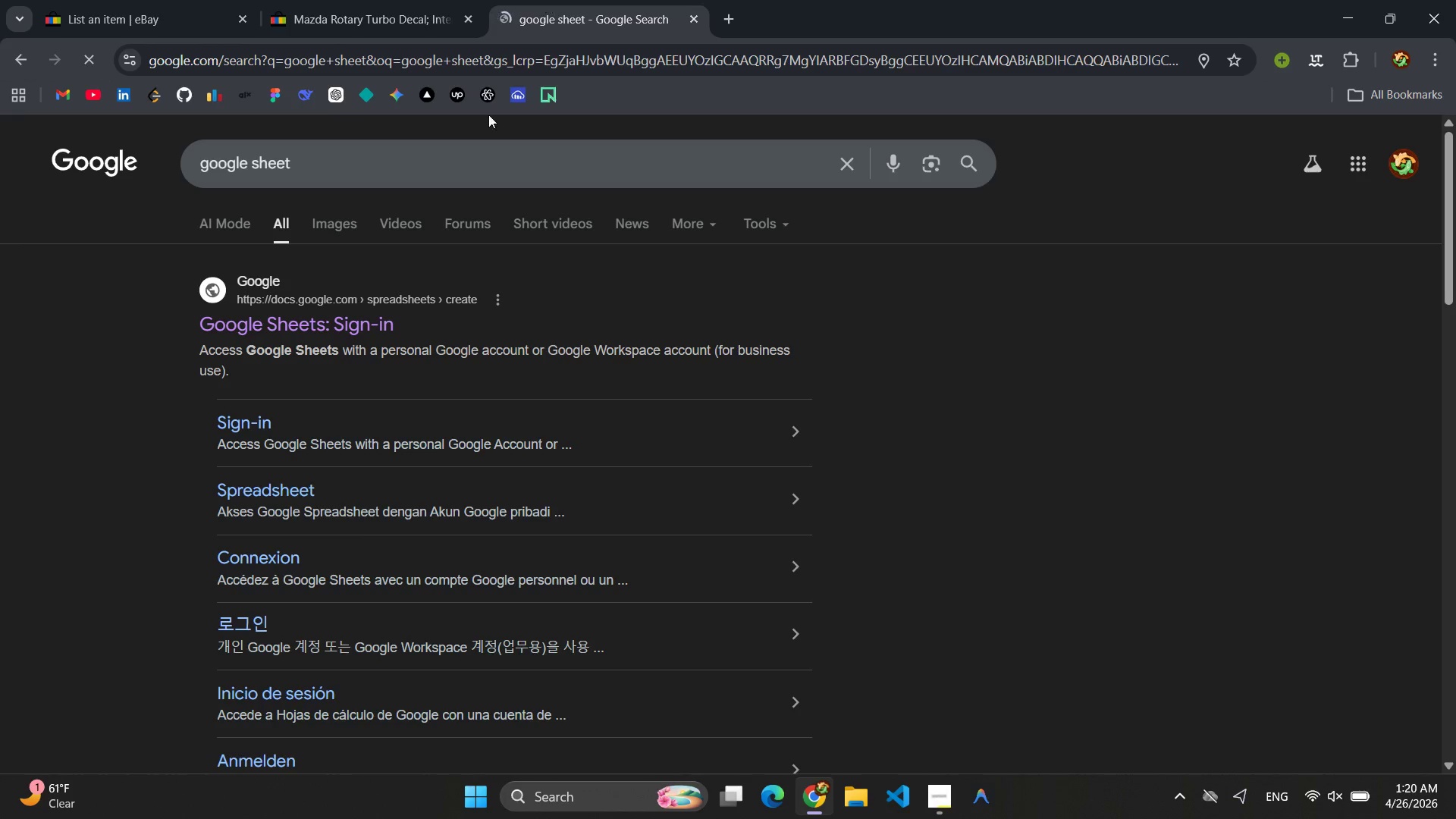 
left_click([337, 312])
 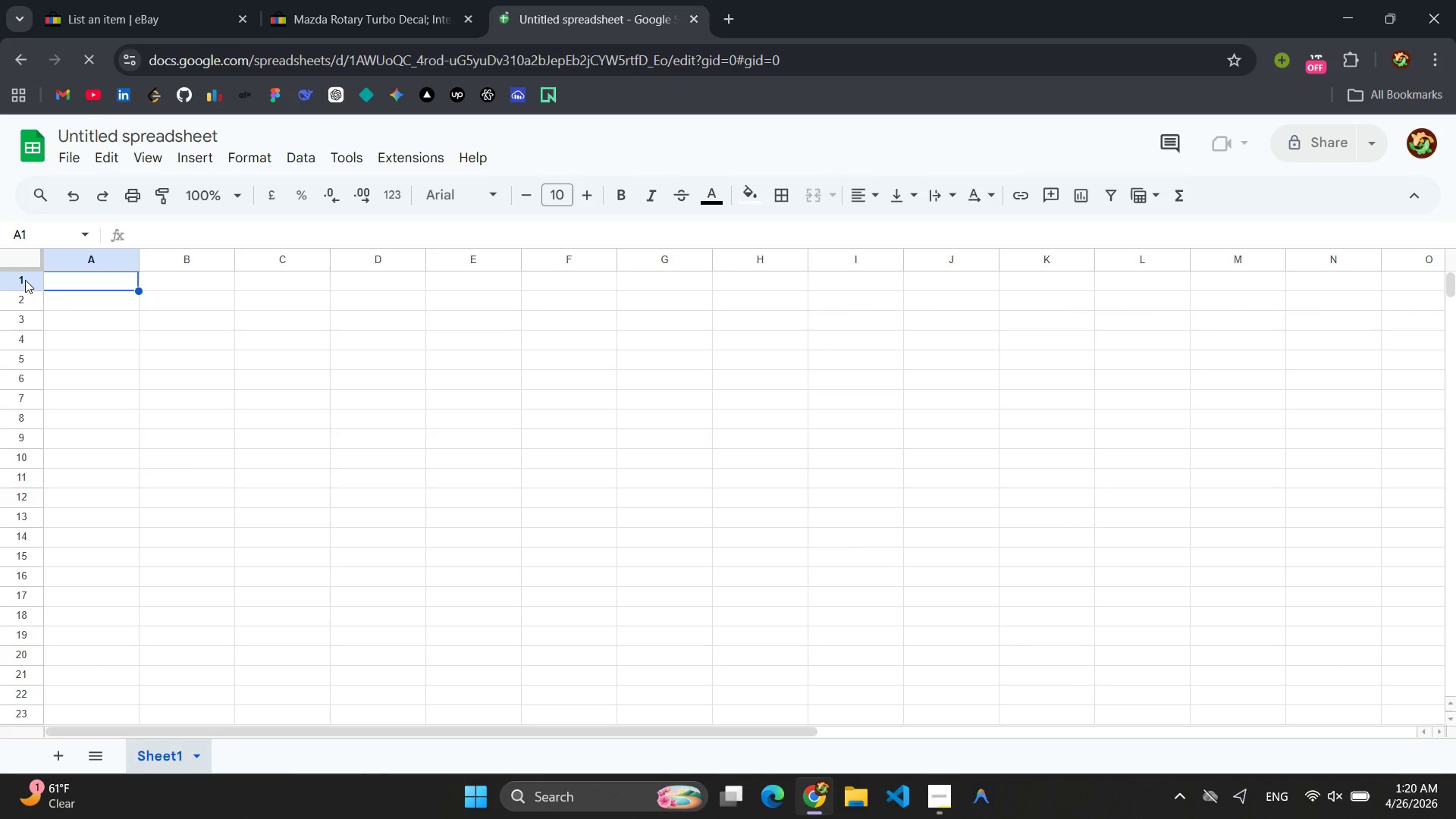 
left_click([103, 282])
 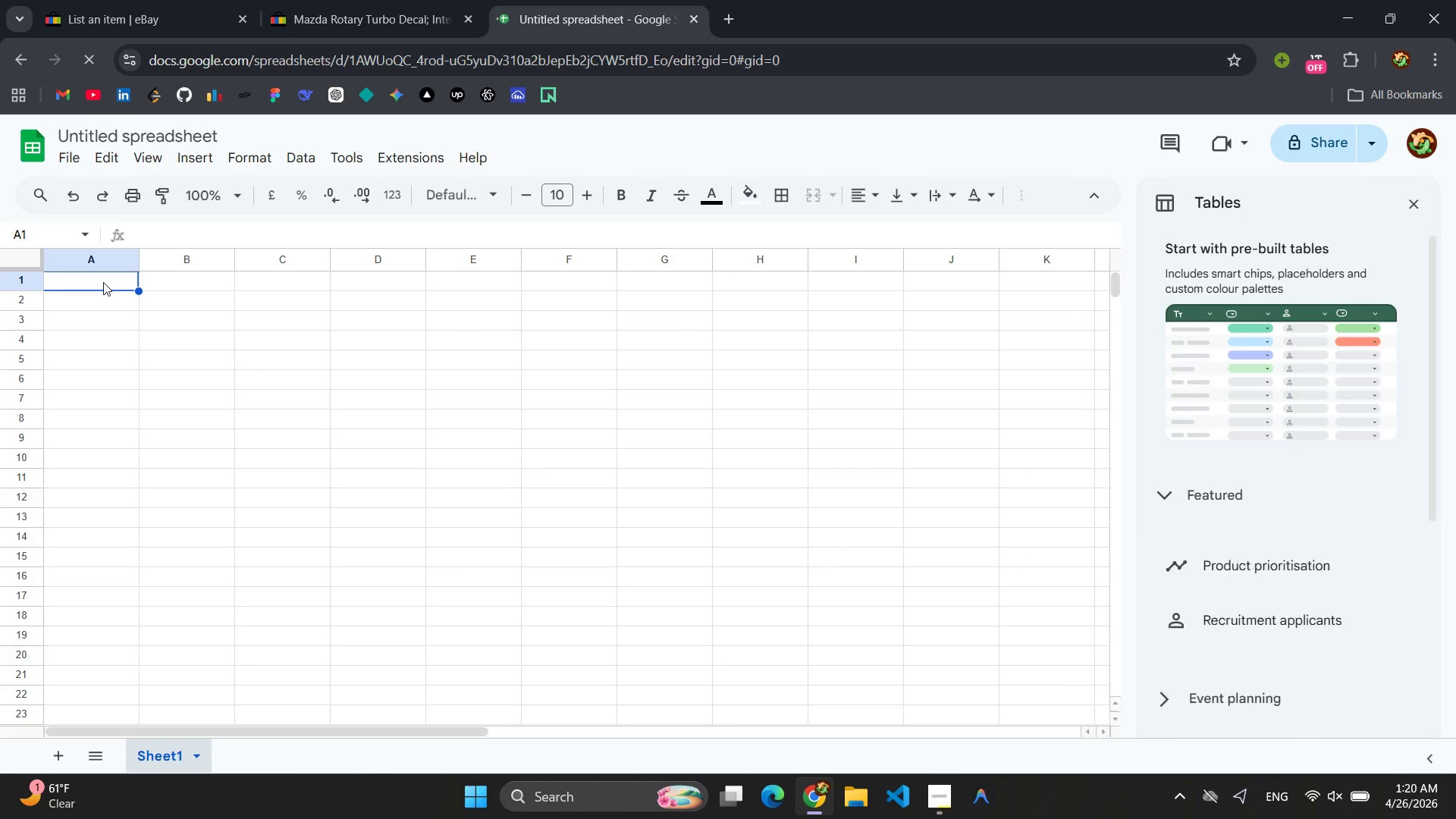 
type(Axr)
key(Backspace)
key(Backspace)
type(ction )
 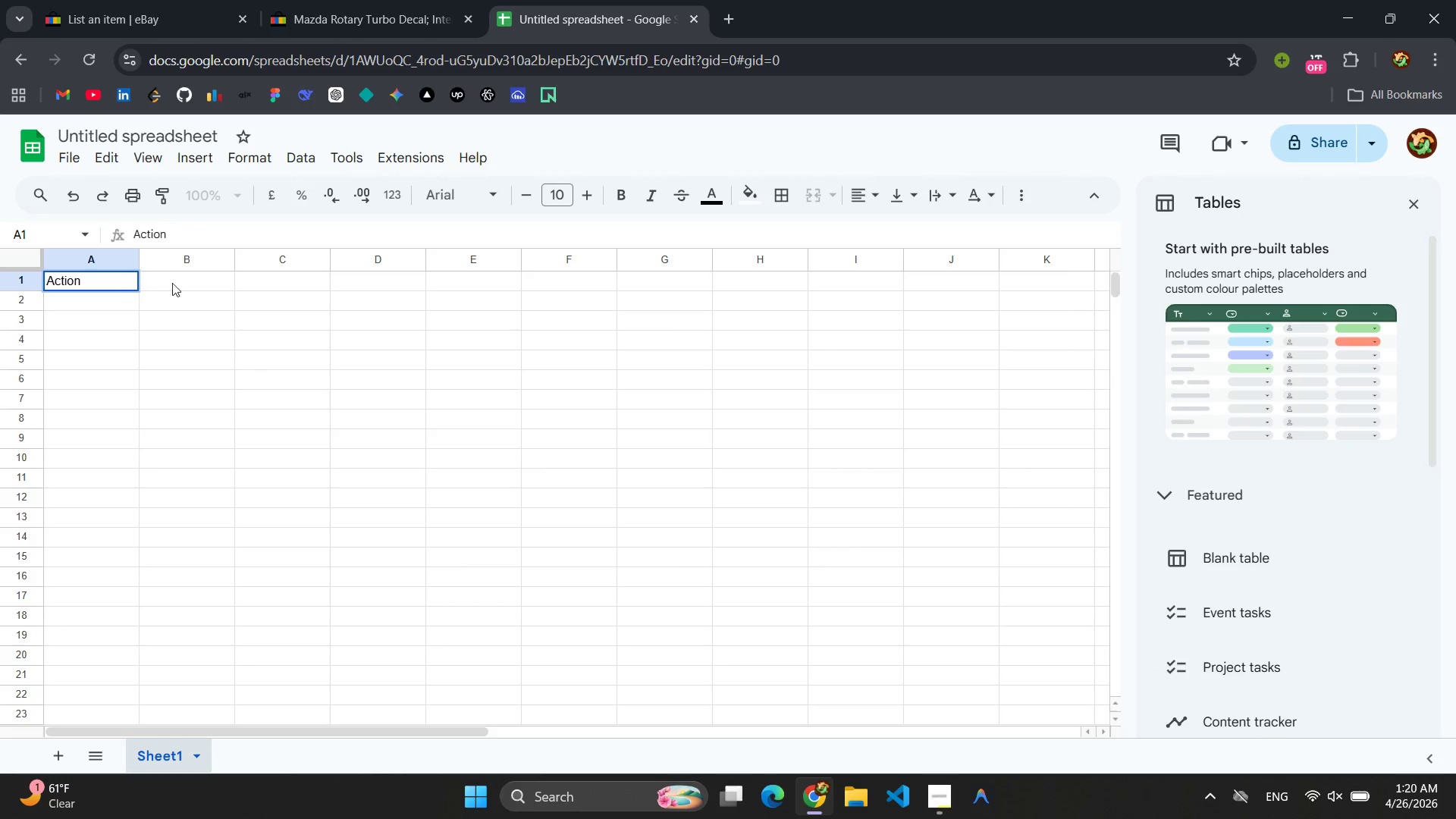 
left_click([183, 284])
 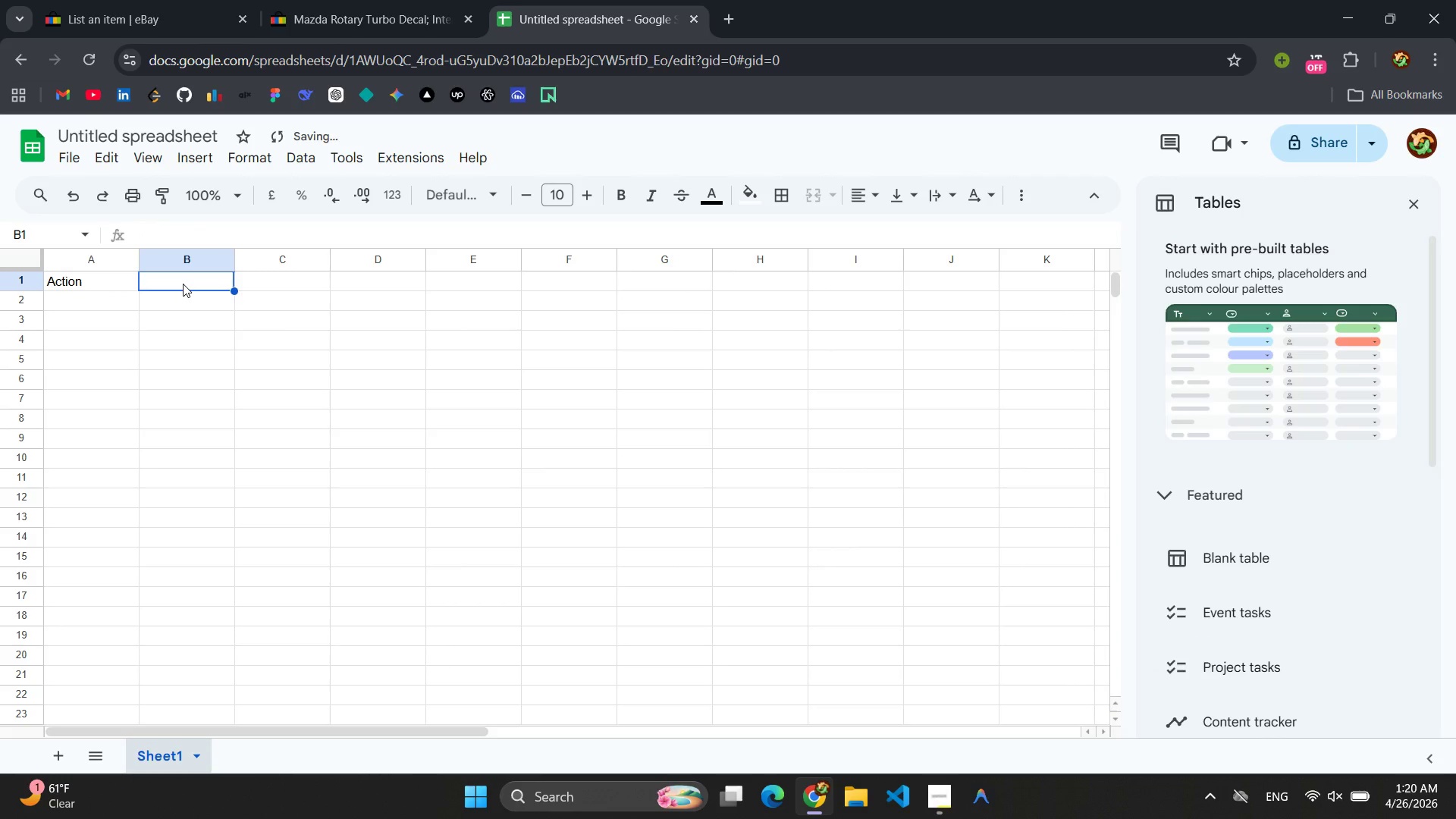 
type(Catagori)
key(Backspace)
type(yId)
 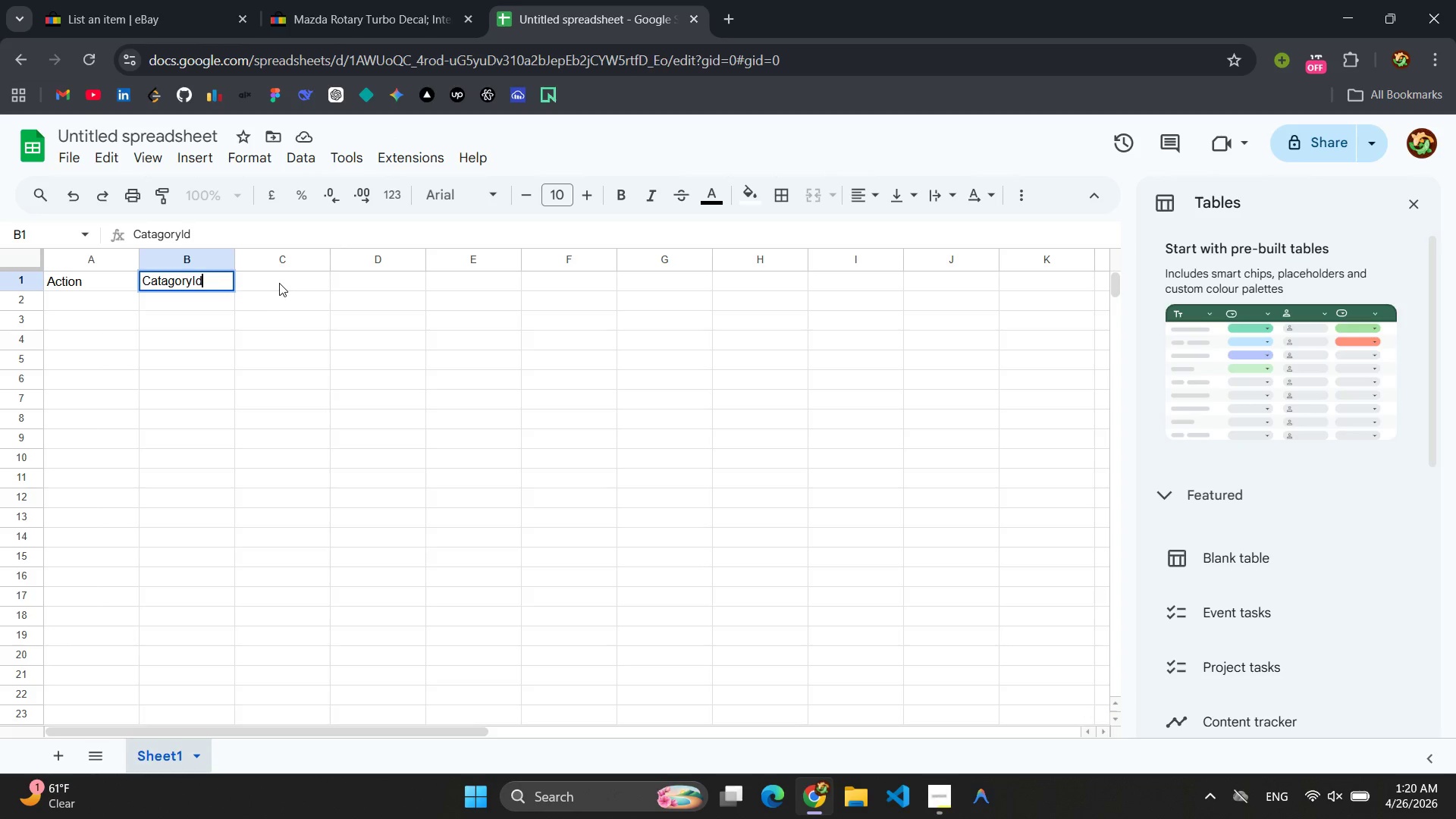 
left_click([279, 283])
 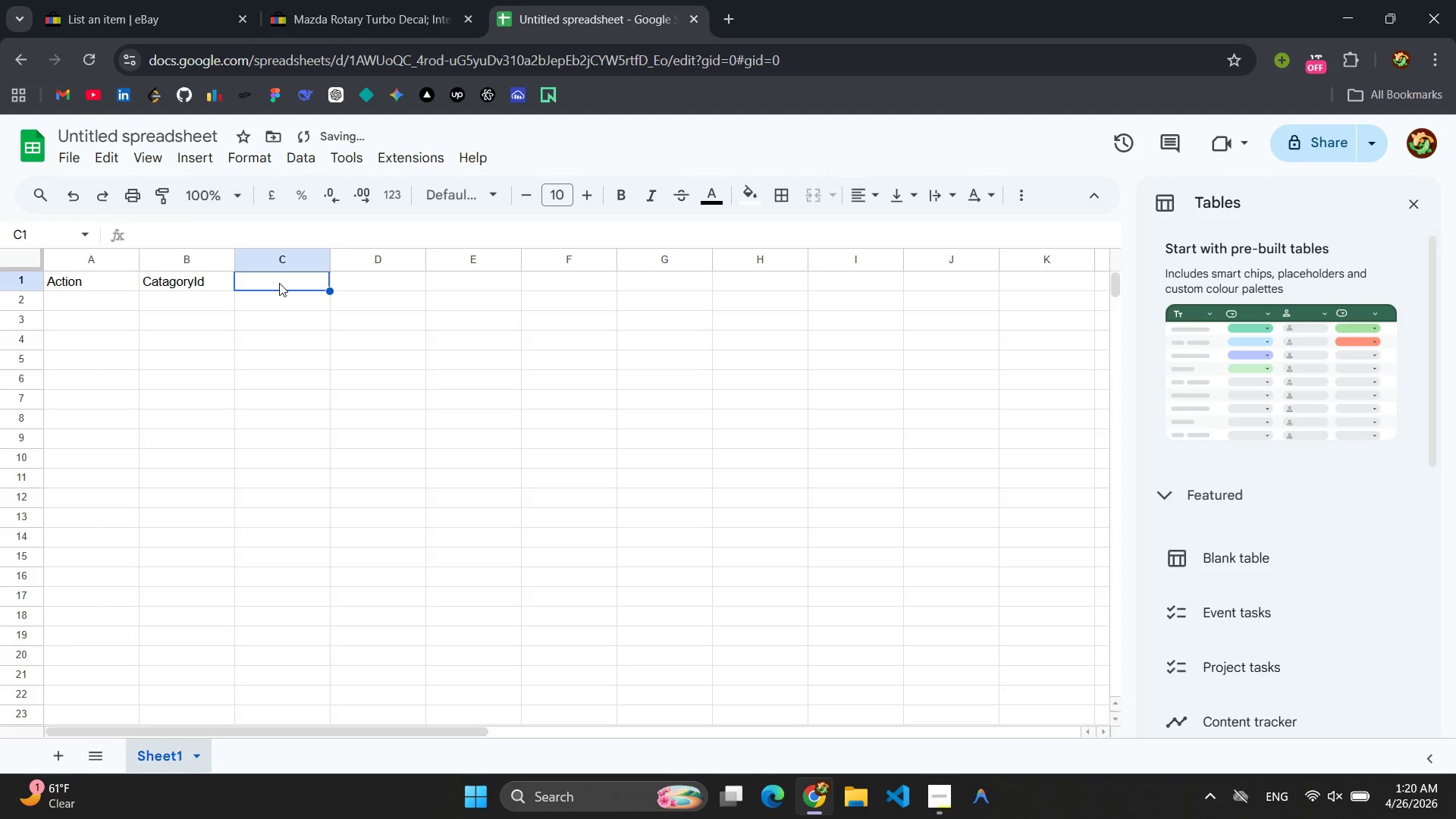 
type(Title )
 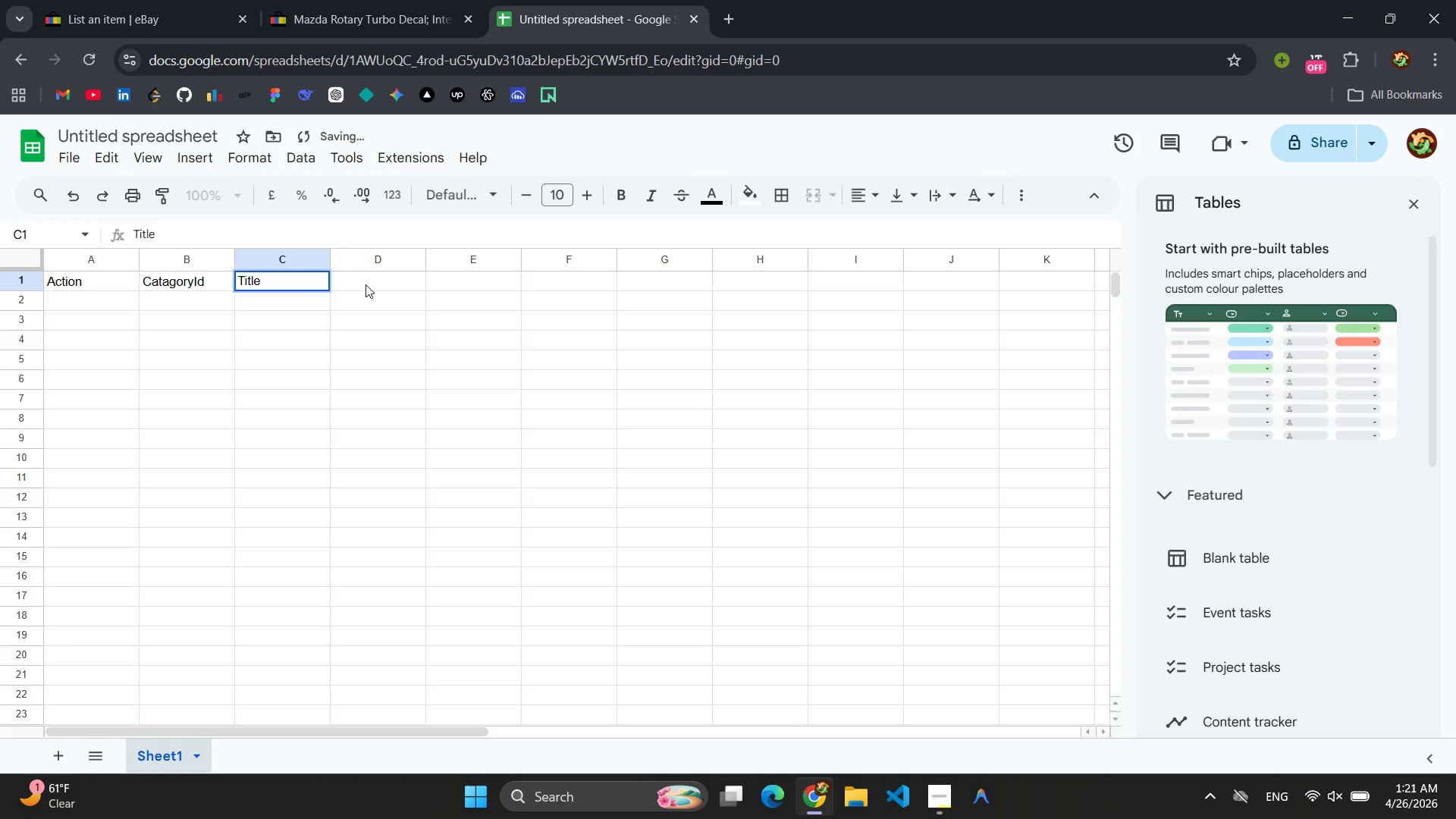 
left_click([369, 283])
 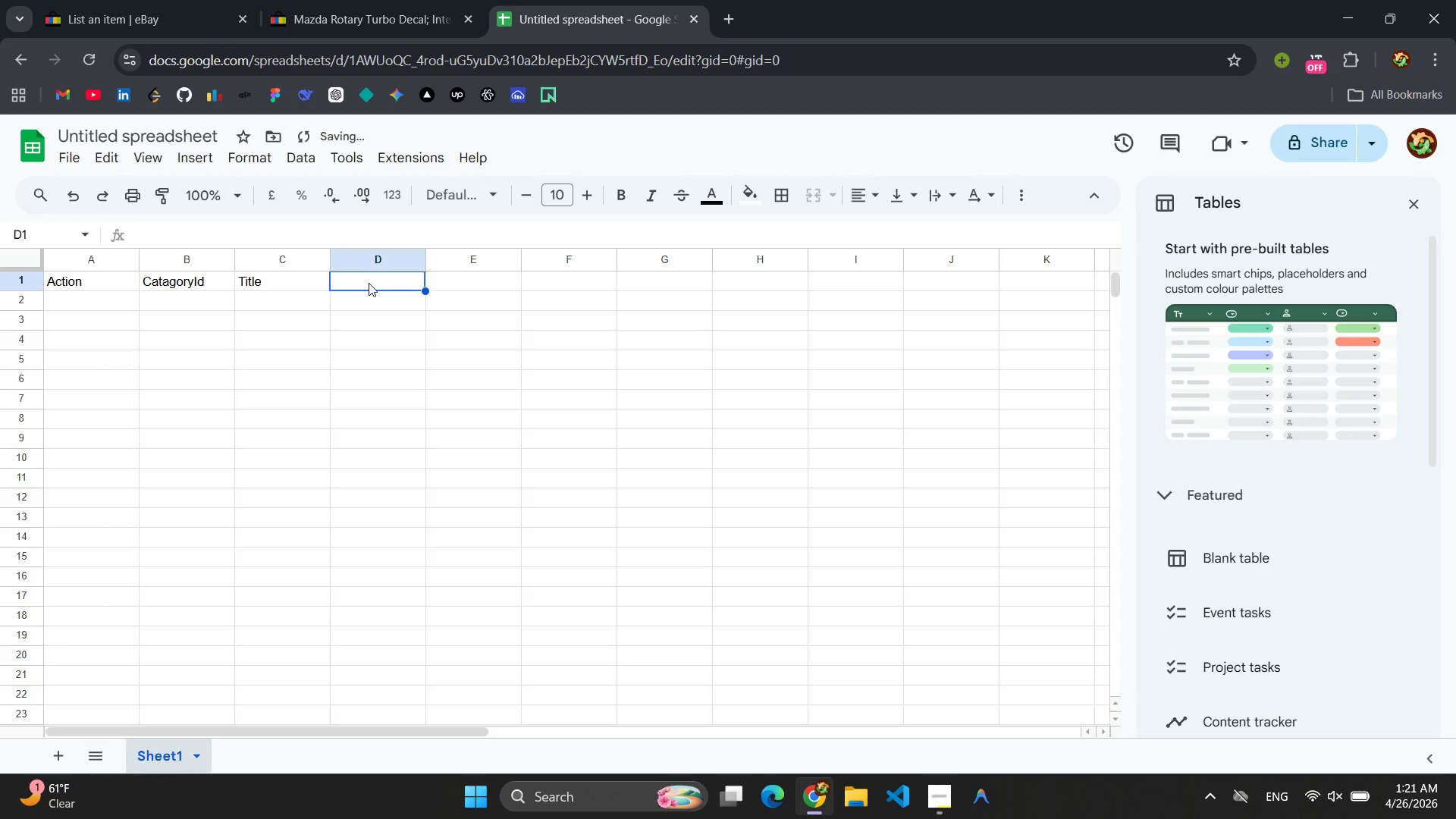 
type(Price )
 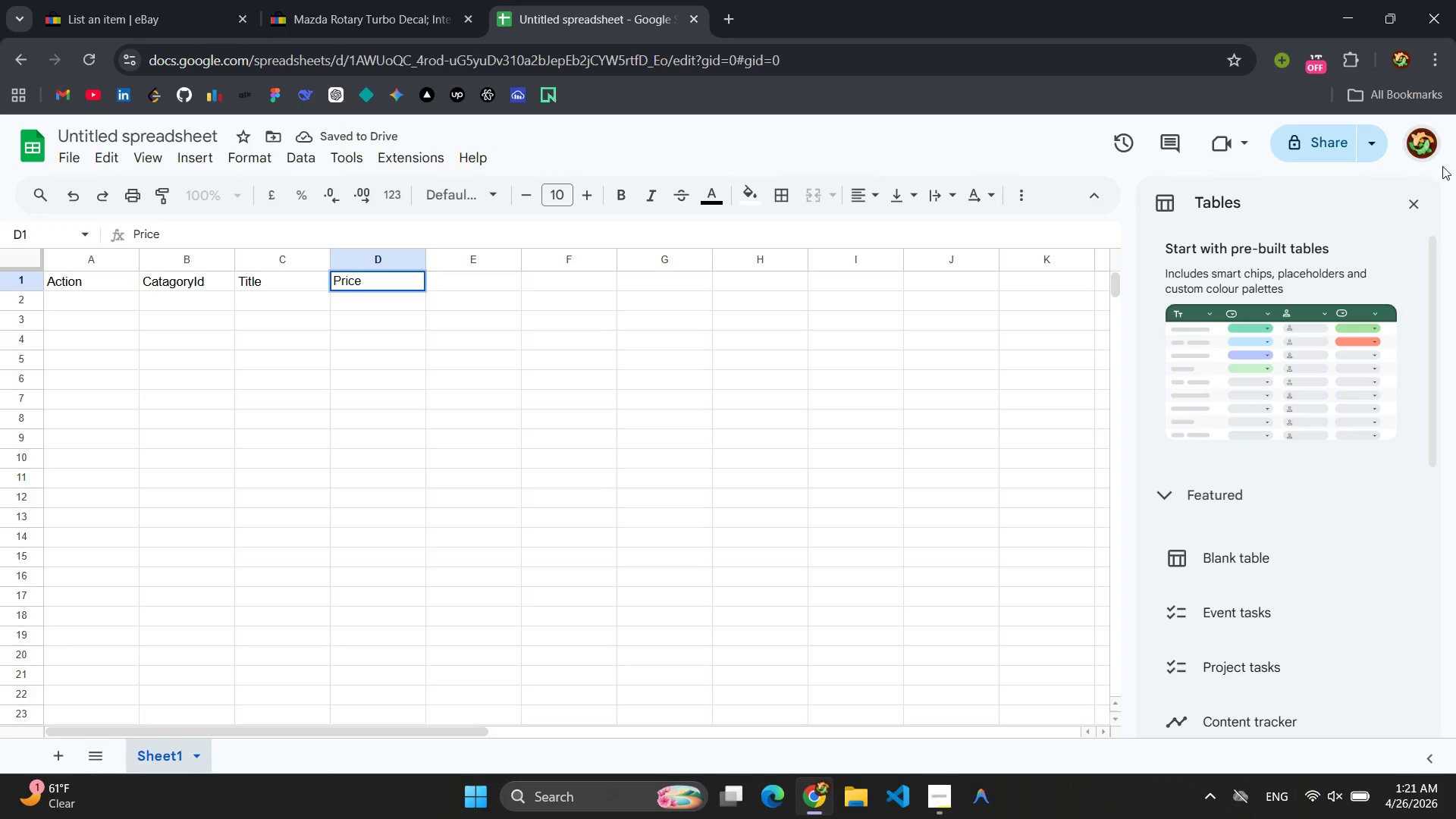 
left_click([1414, 206])
 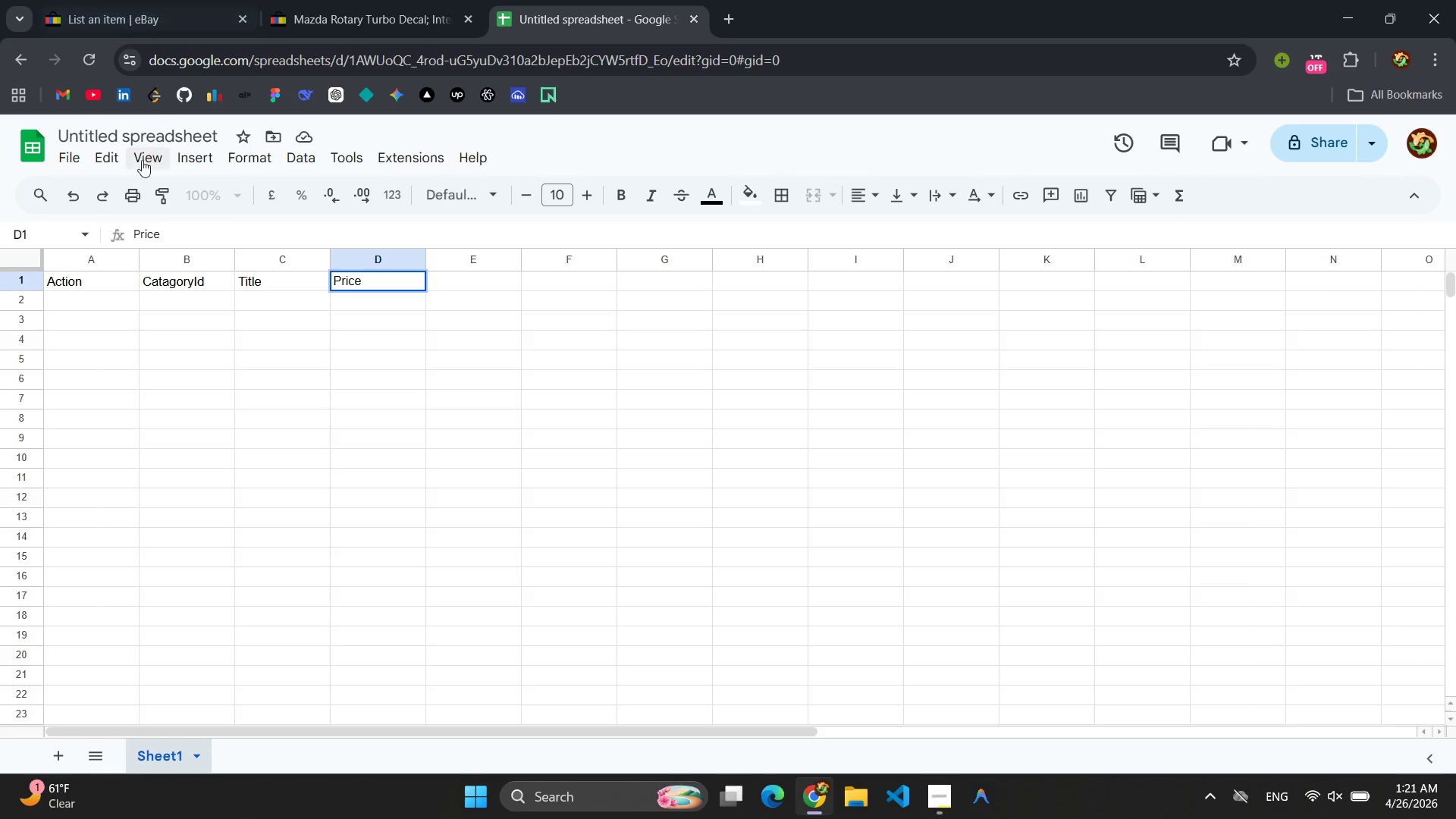 
left_click([99, 303])
 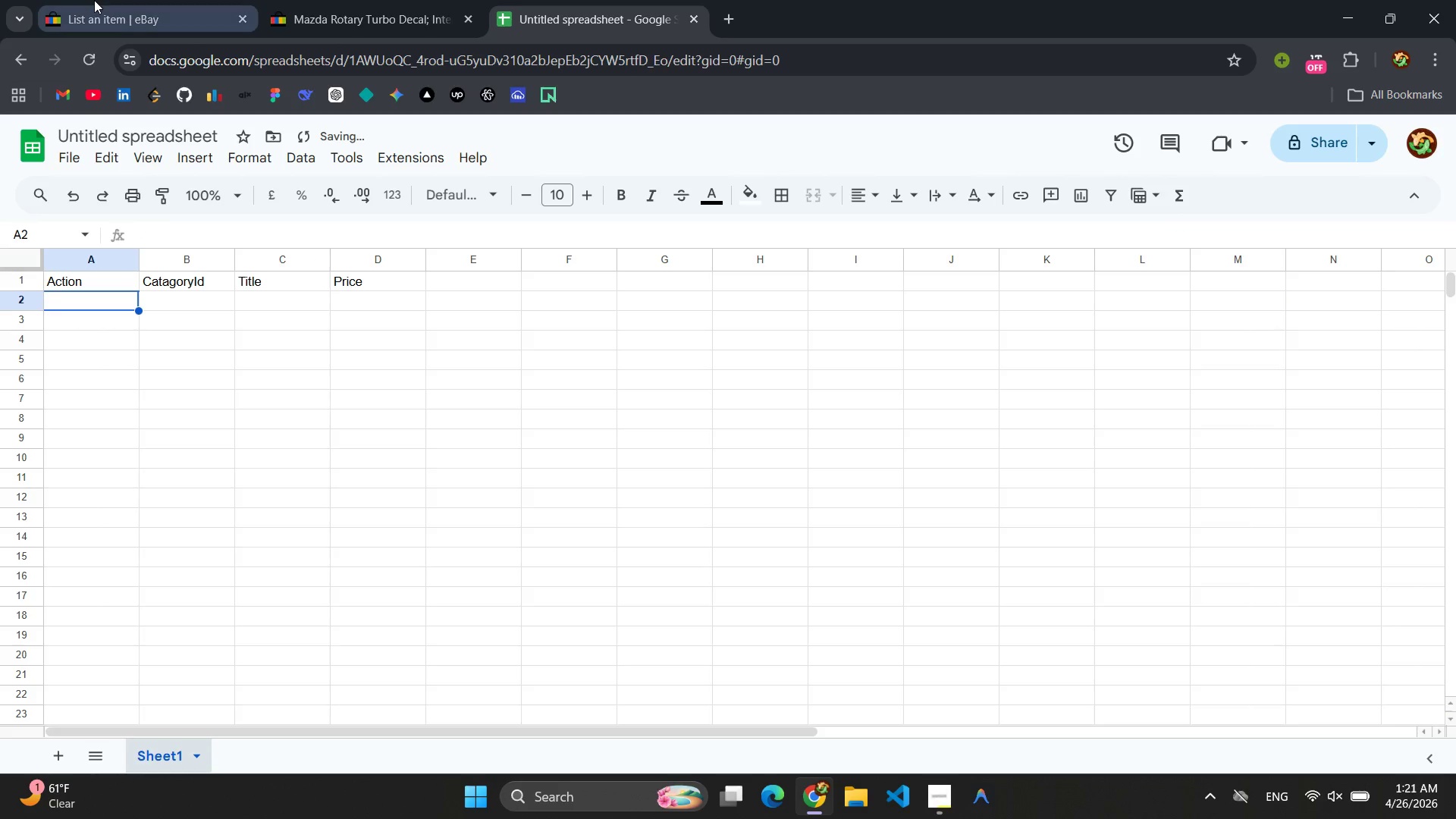 
left_click([94, 0])
 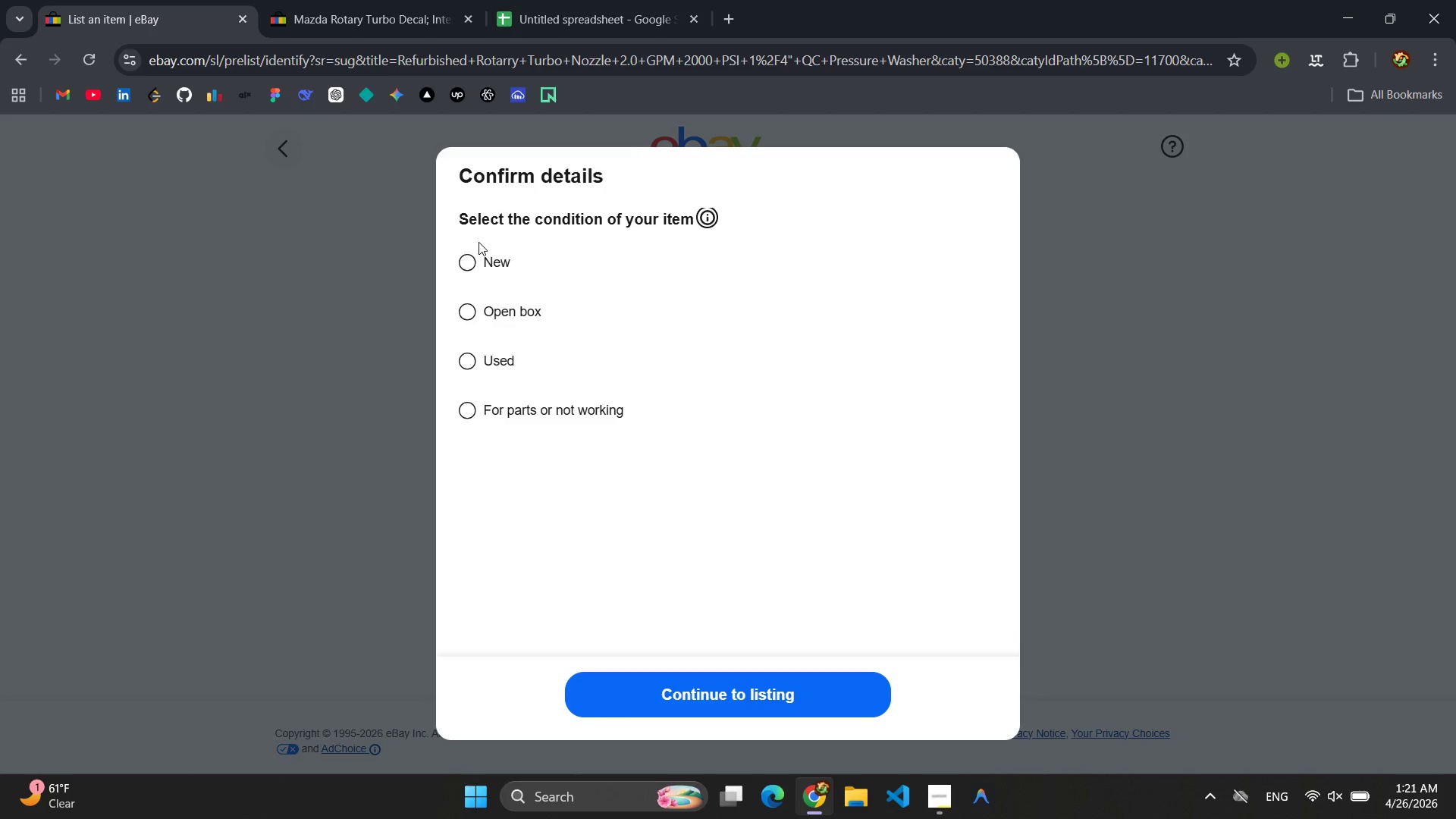 
left_click([469, 264])
 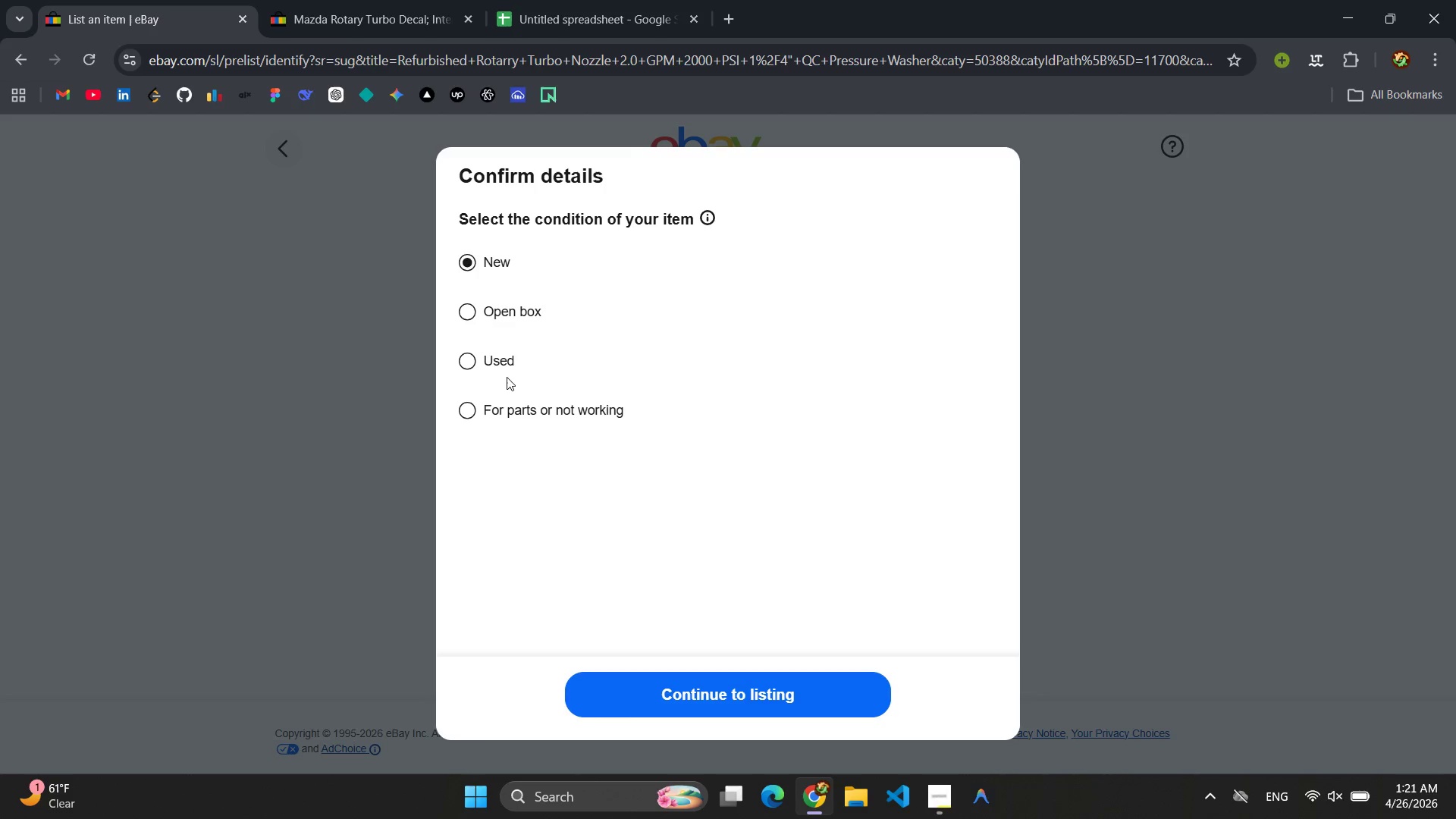 
left_click([472, 366])
 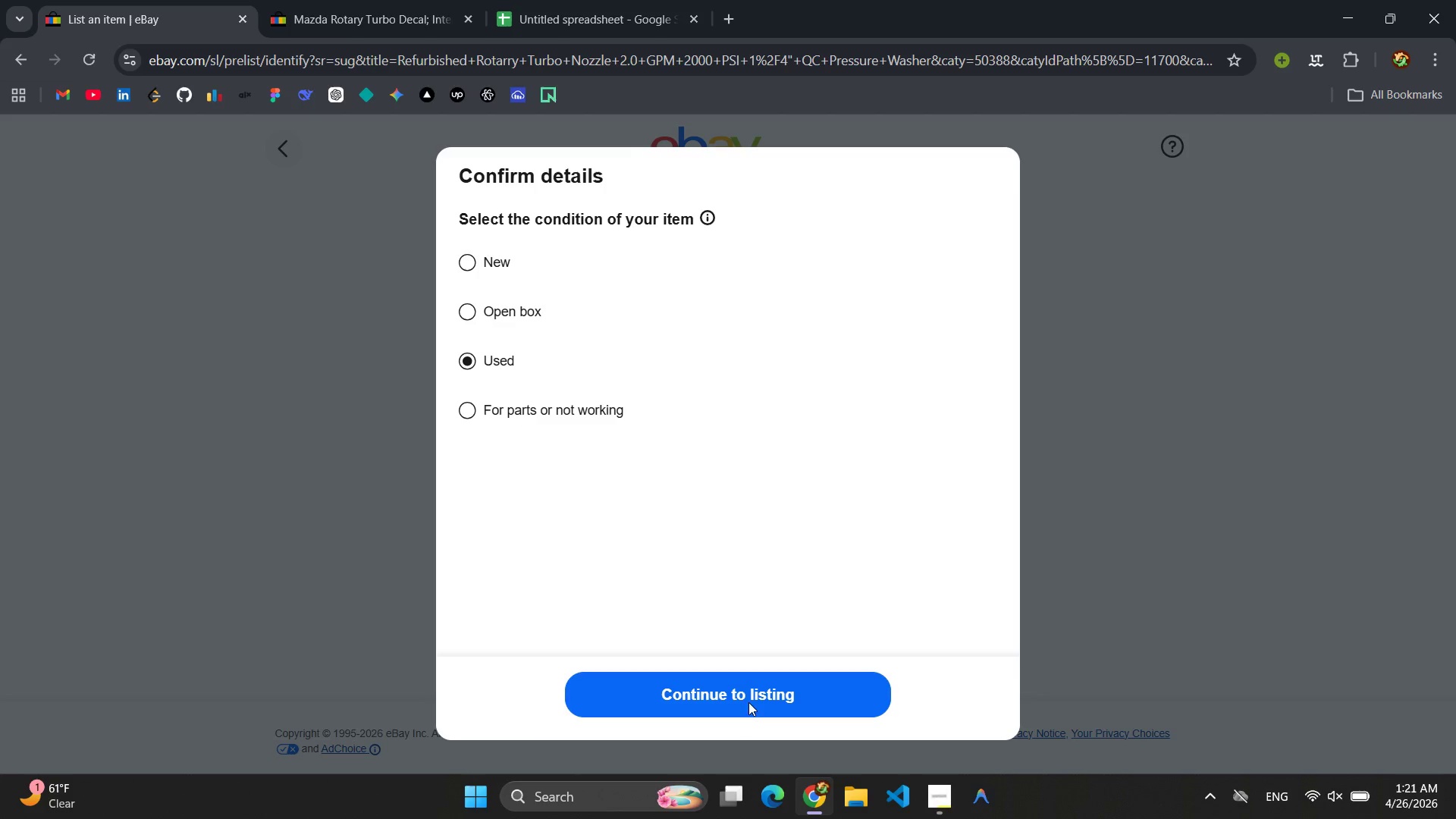 
left_click([749, 717])
 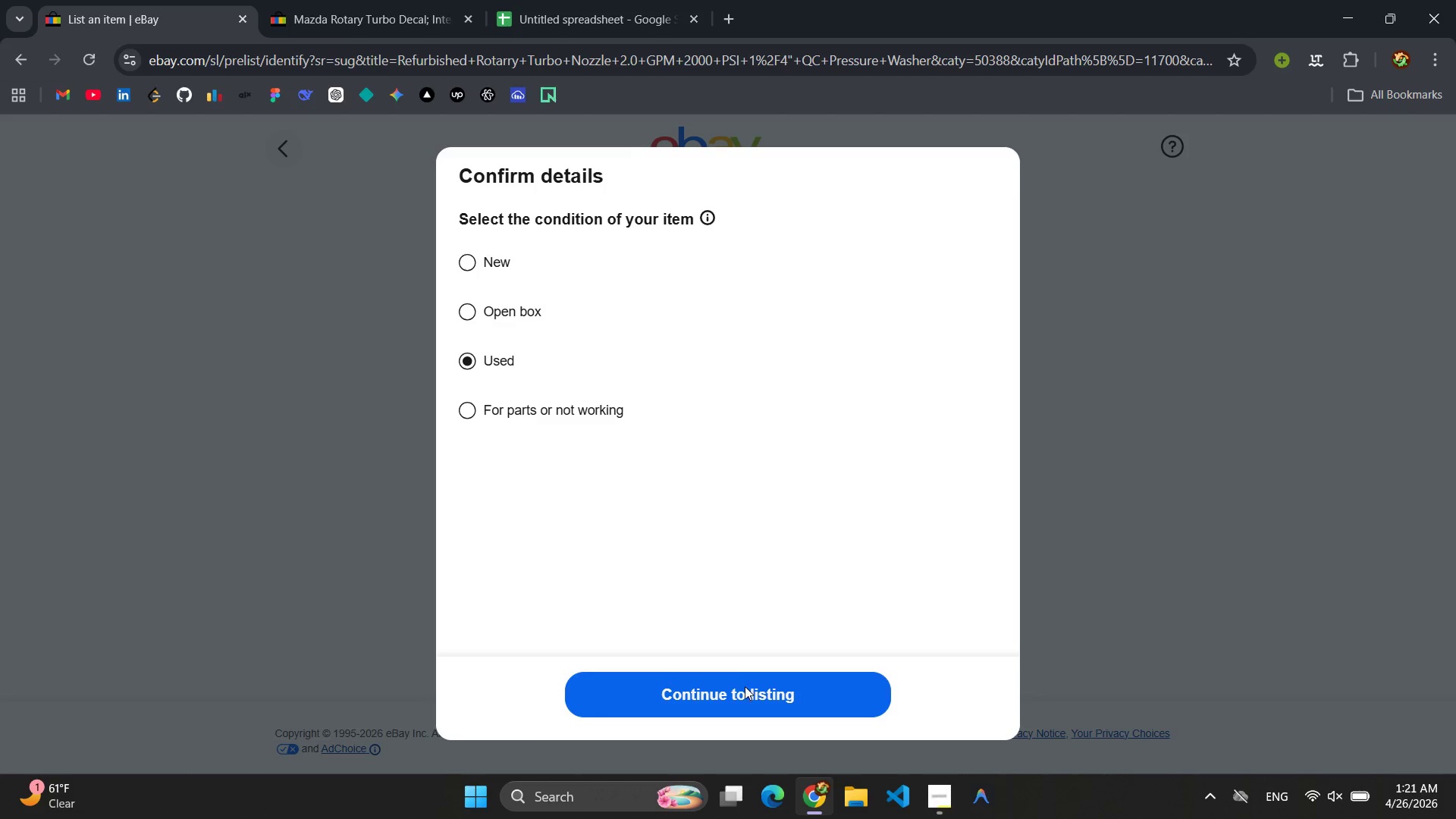 
left_click([734, 702])
 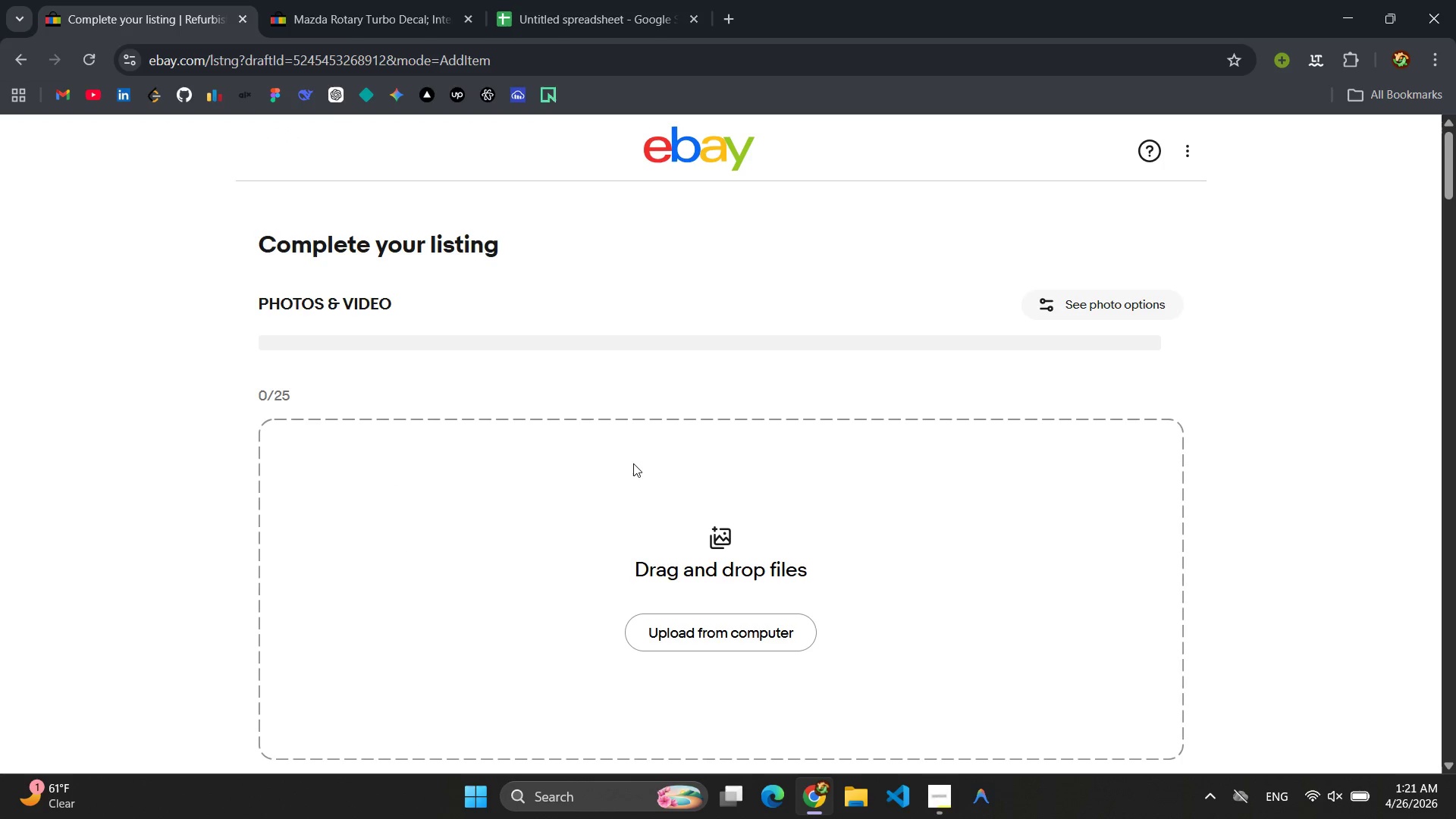 
wait(6.41)
 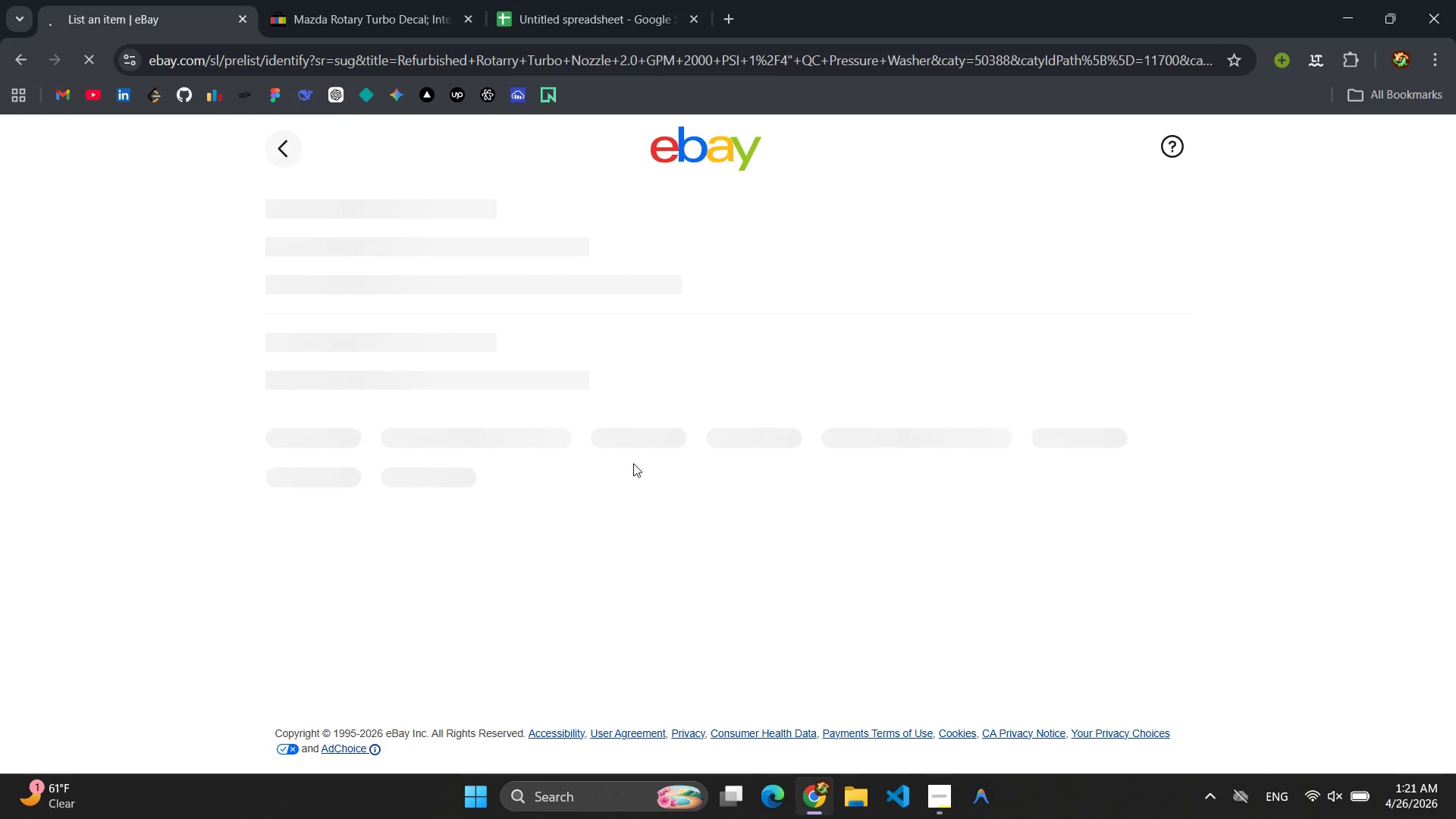 
left_click([634, 471])
 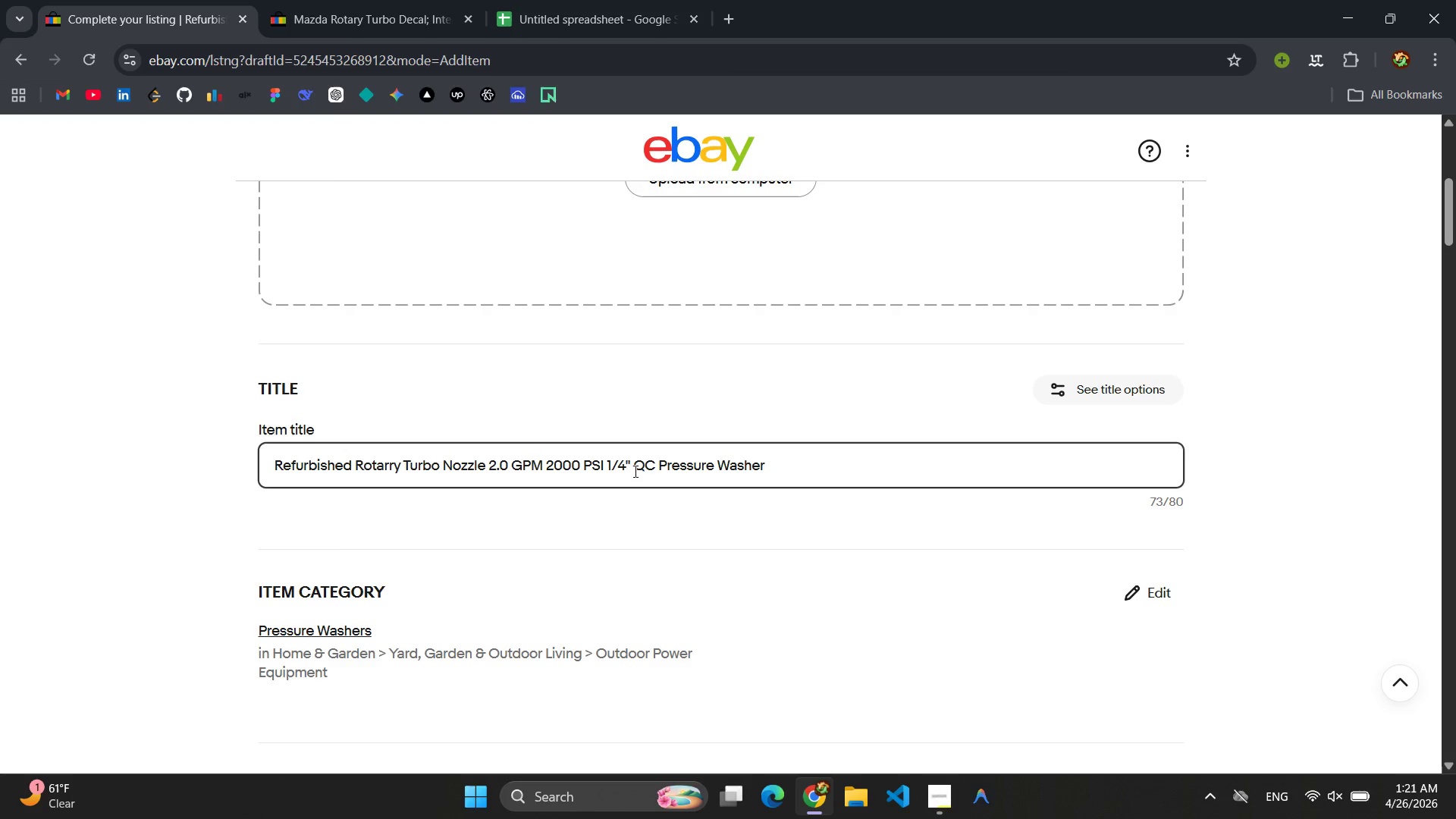 
key(Control+ControlLeft)
 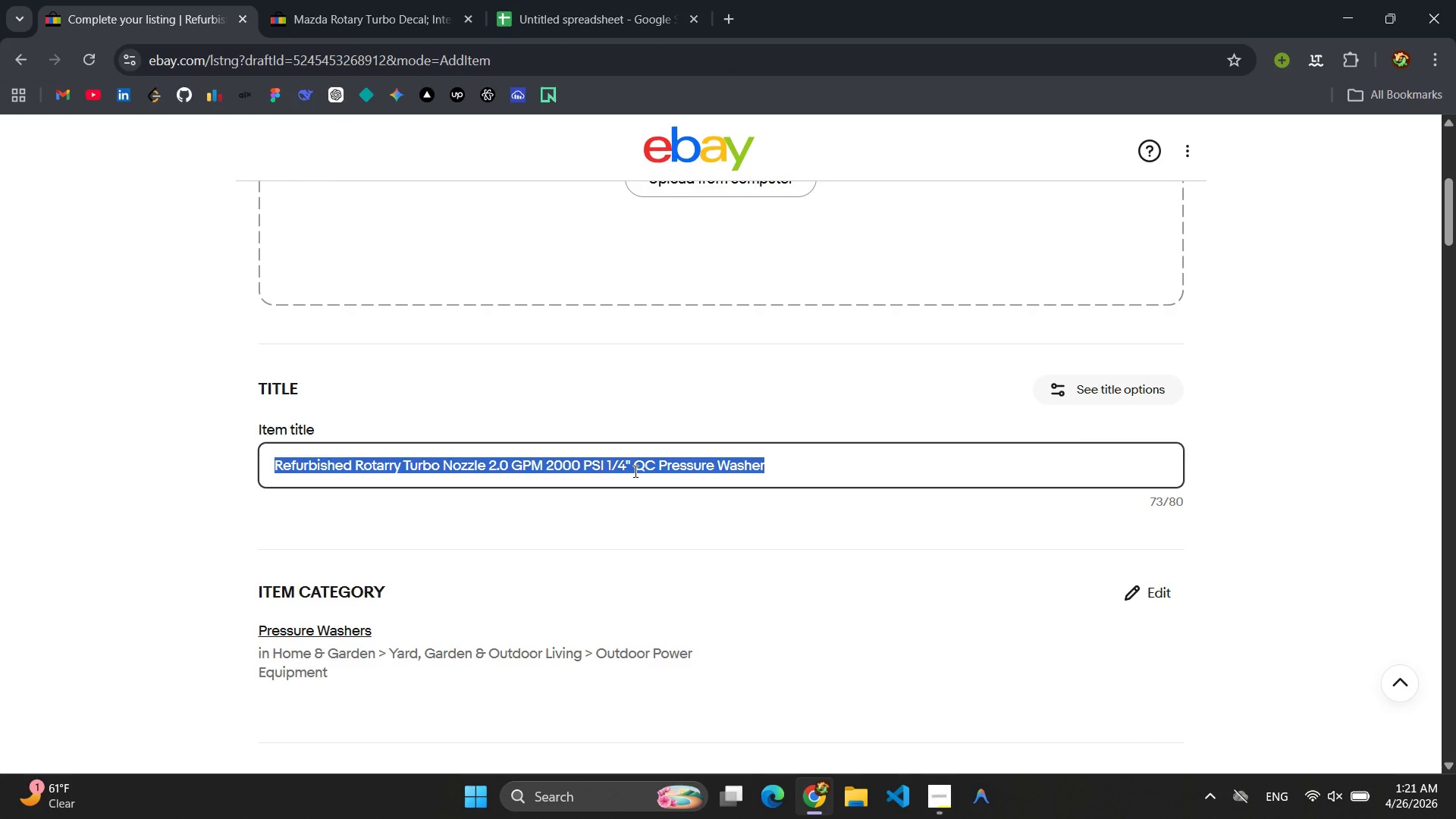 
key(Control+A)
 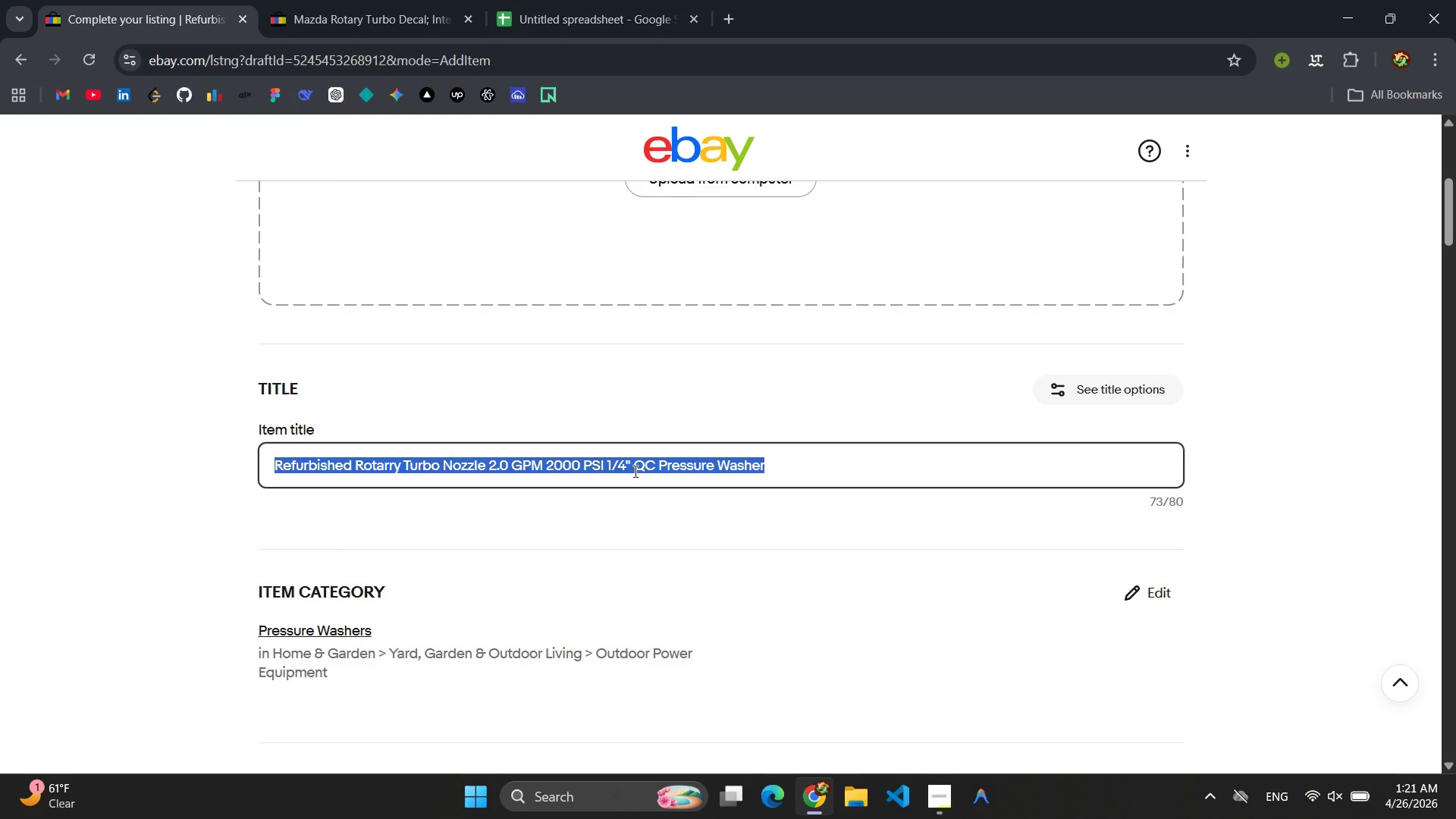 
key(Control+C)
 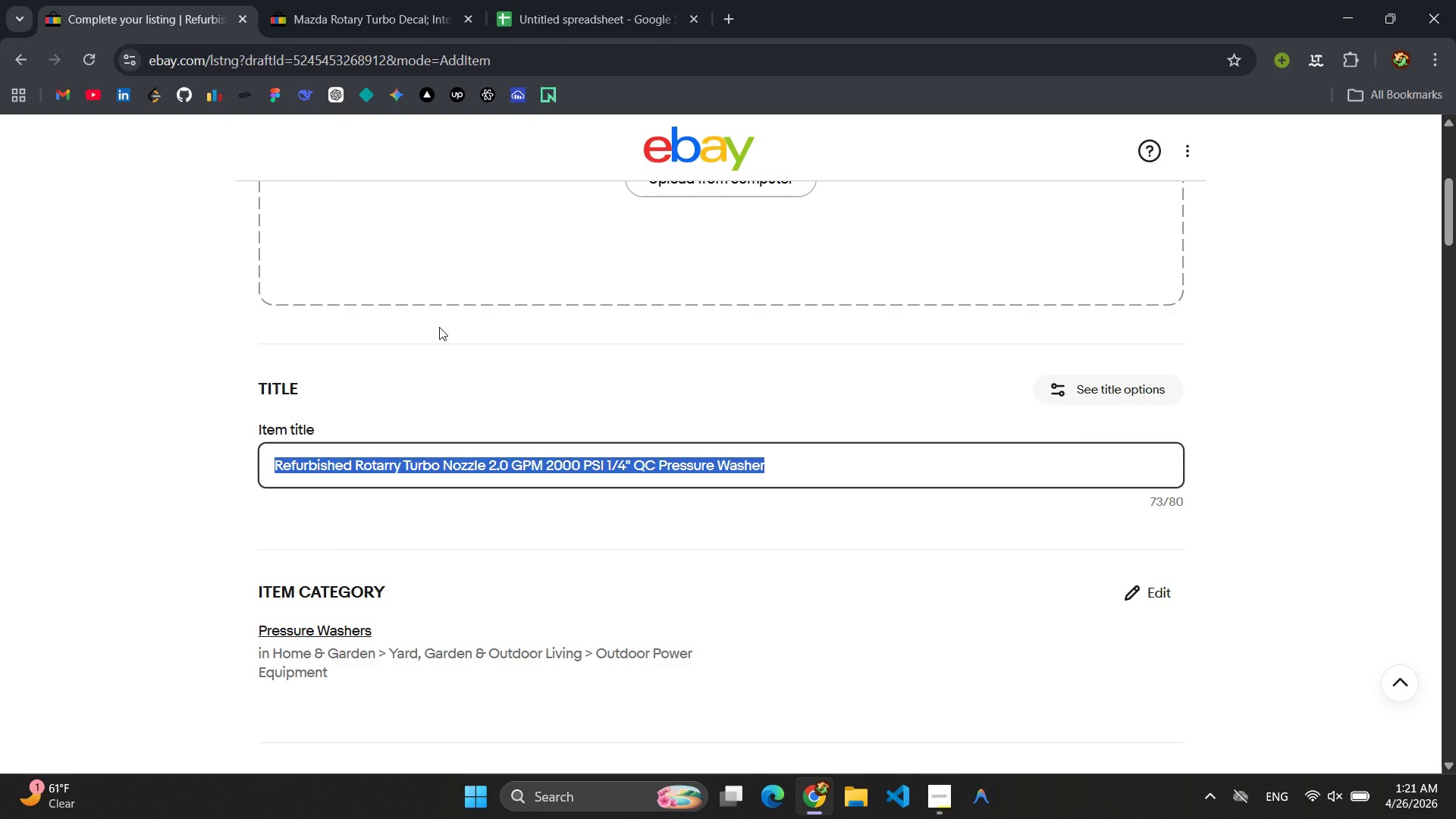 
left_click([539, 0])
 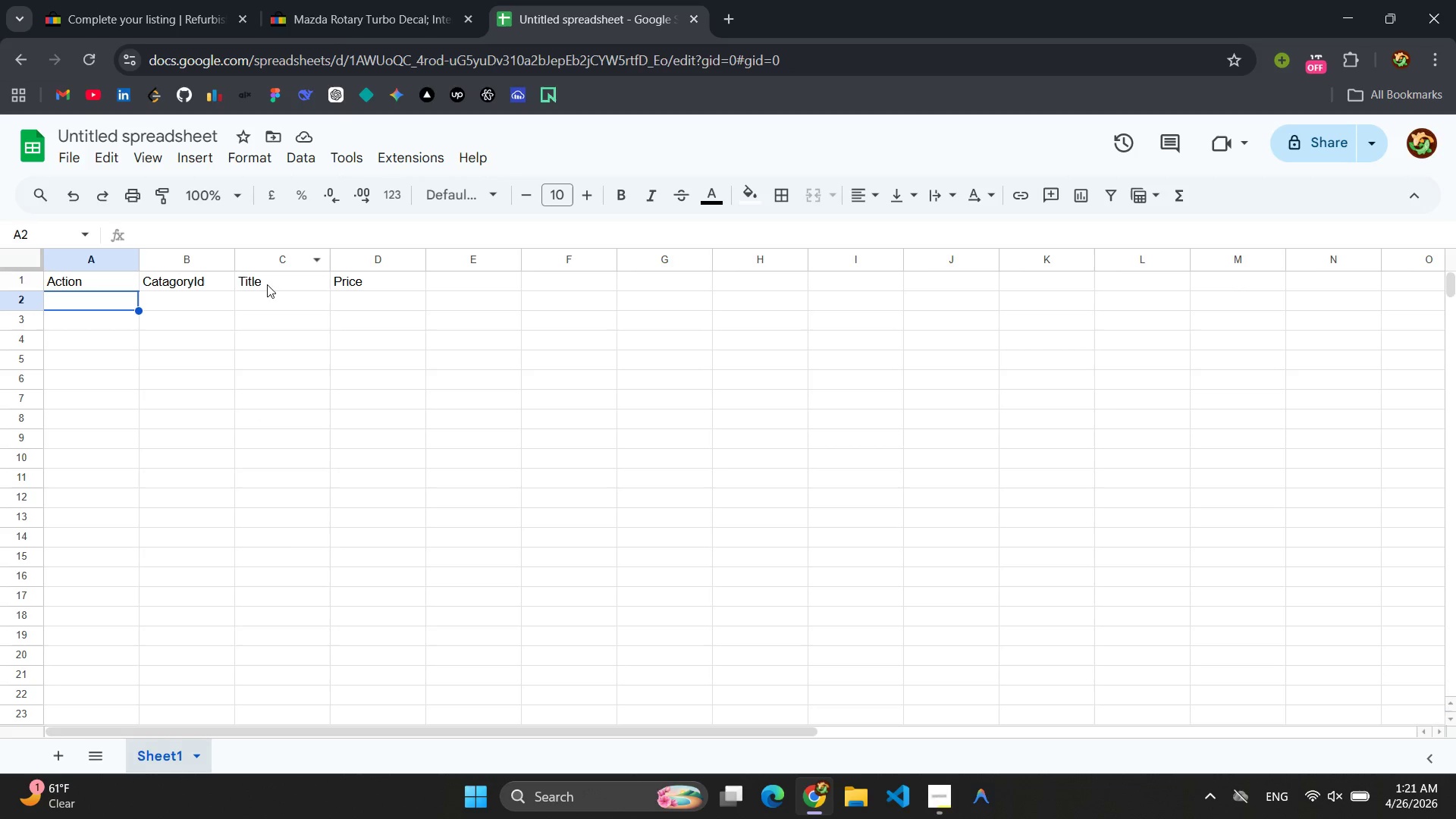 
left_click([262, 305])
 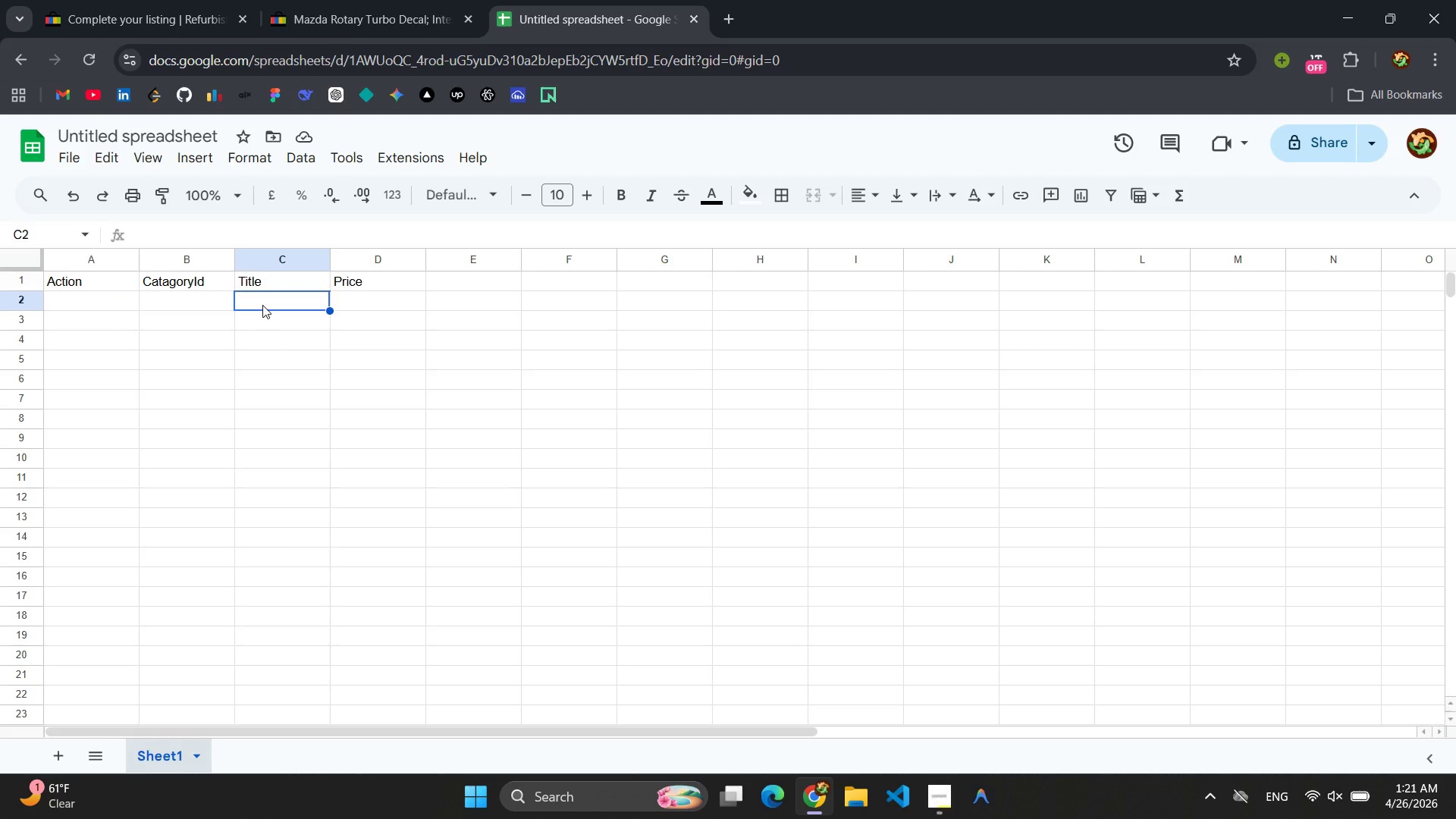 
key(Control+V)
 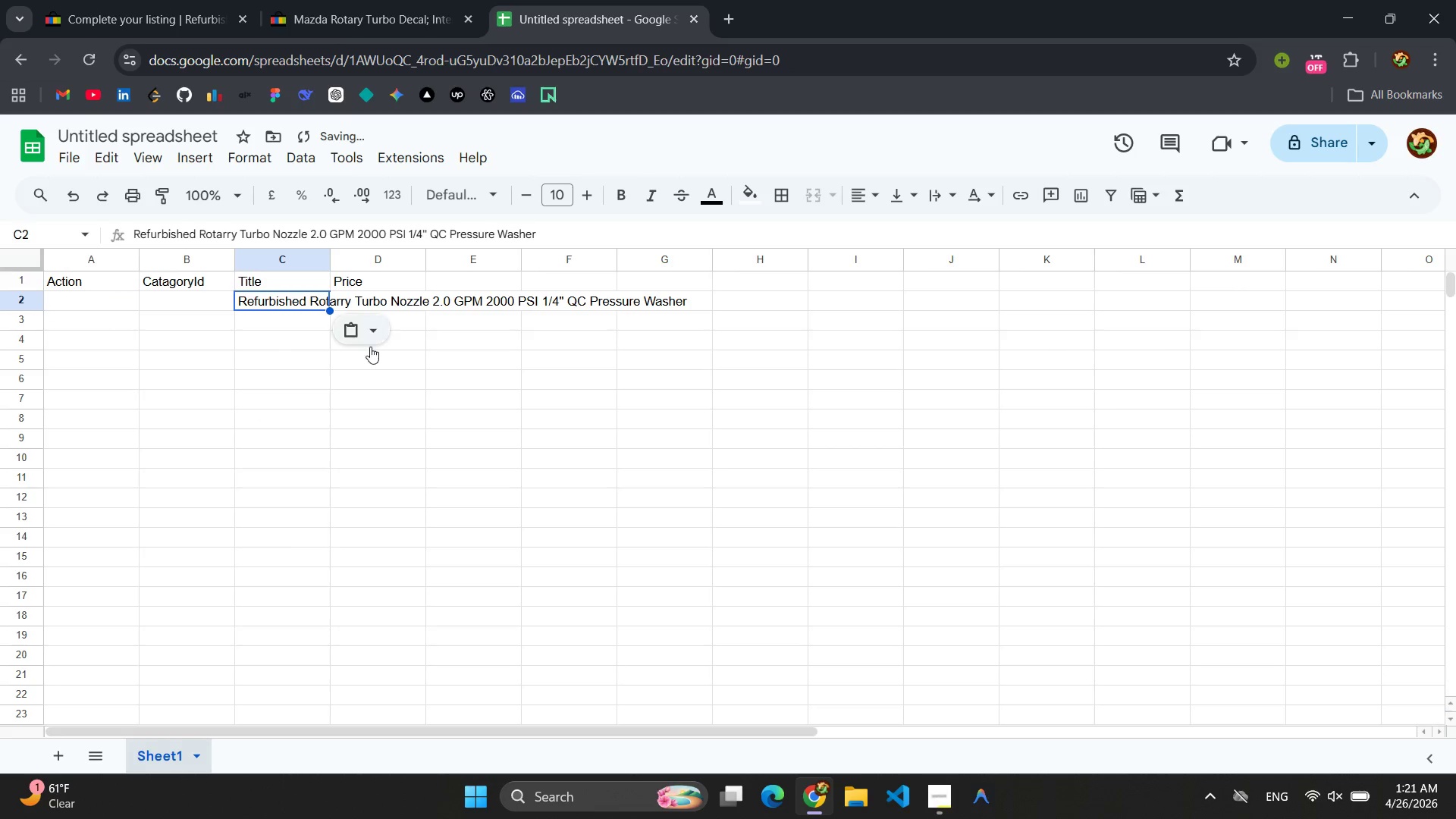 
left_click([362, 374])
 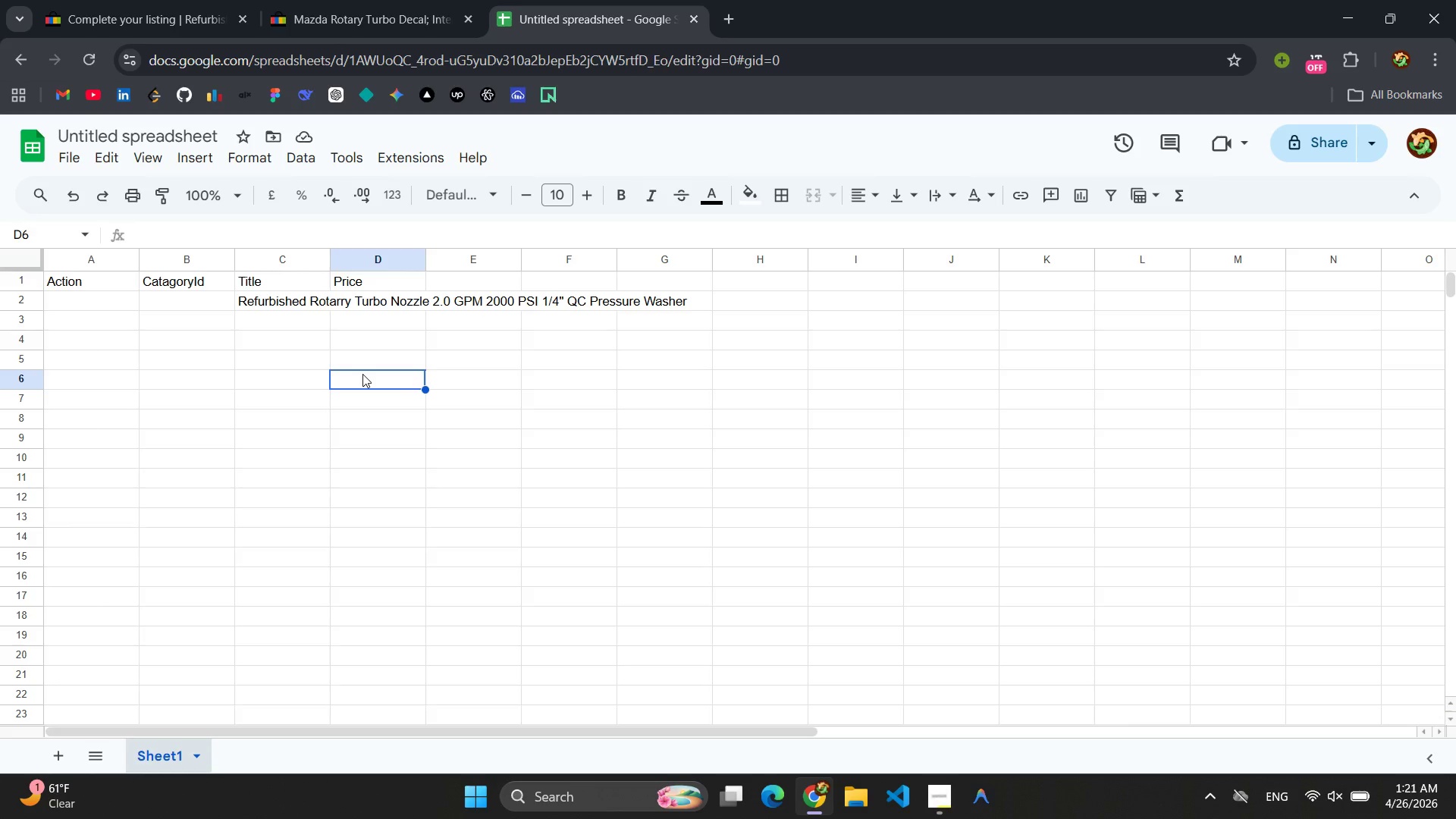 
wait(9.45)
 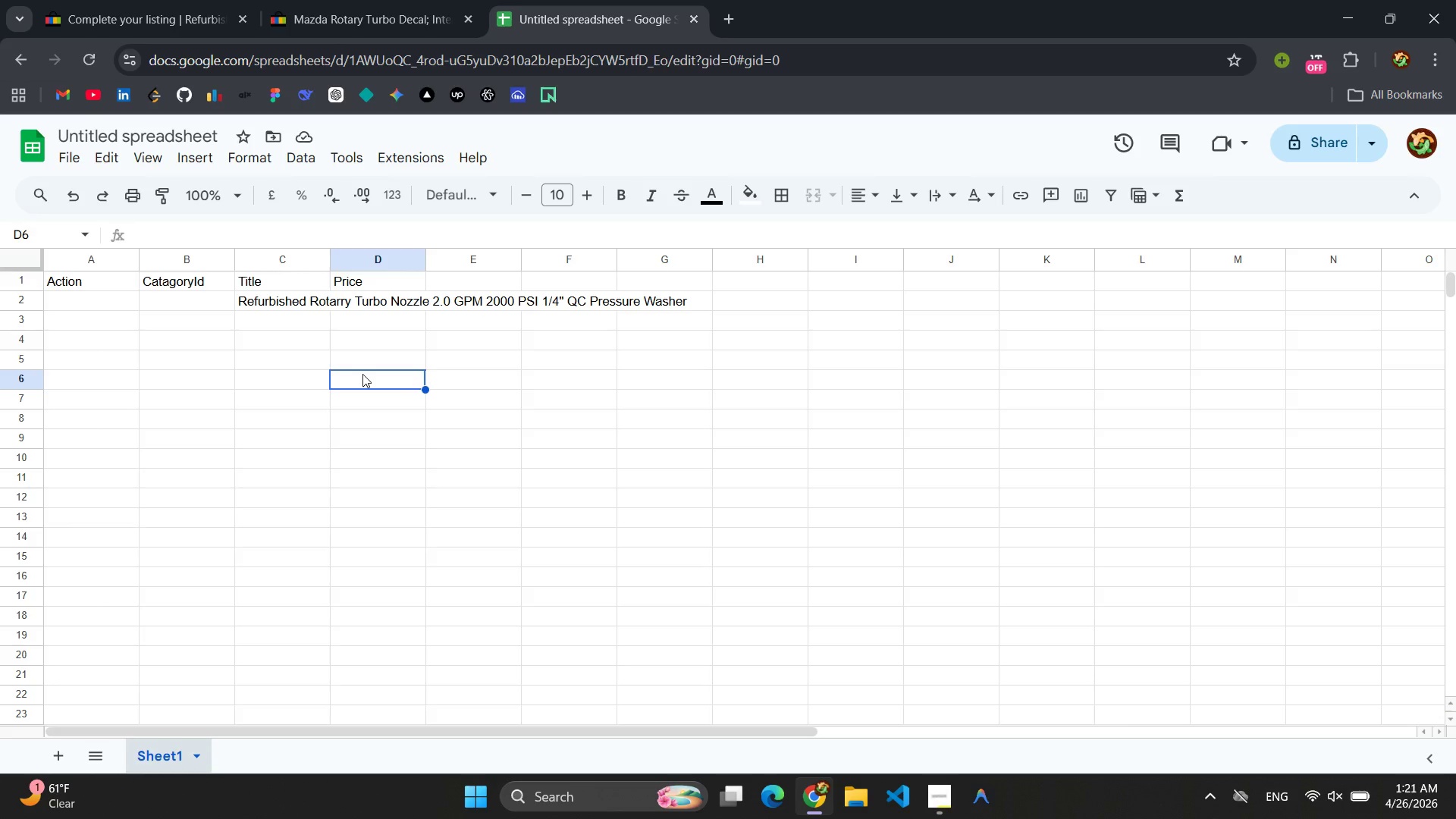 
left_click([166, 306])
 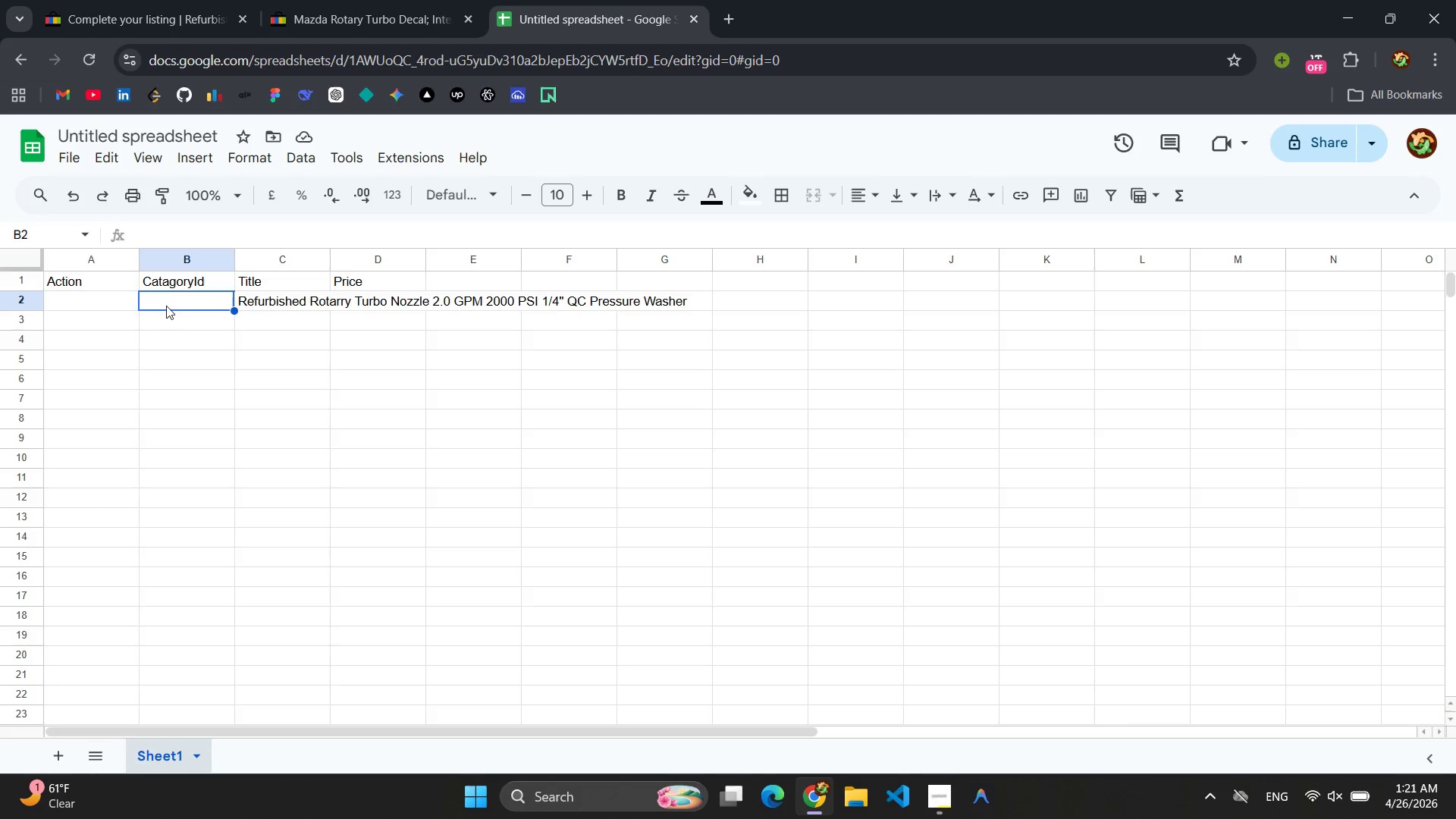 
type(1777725)
 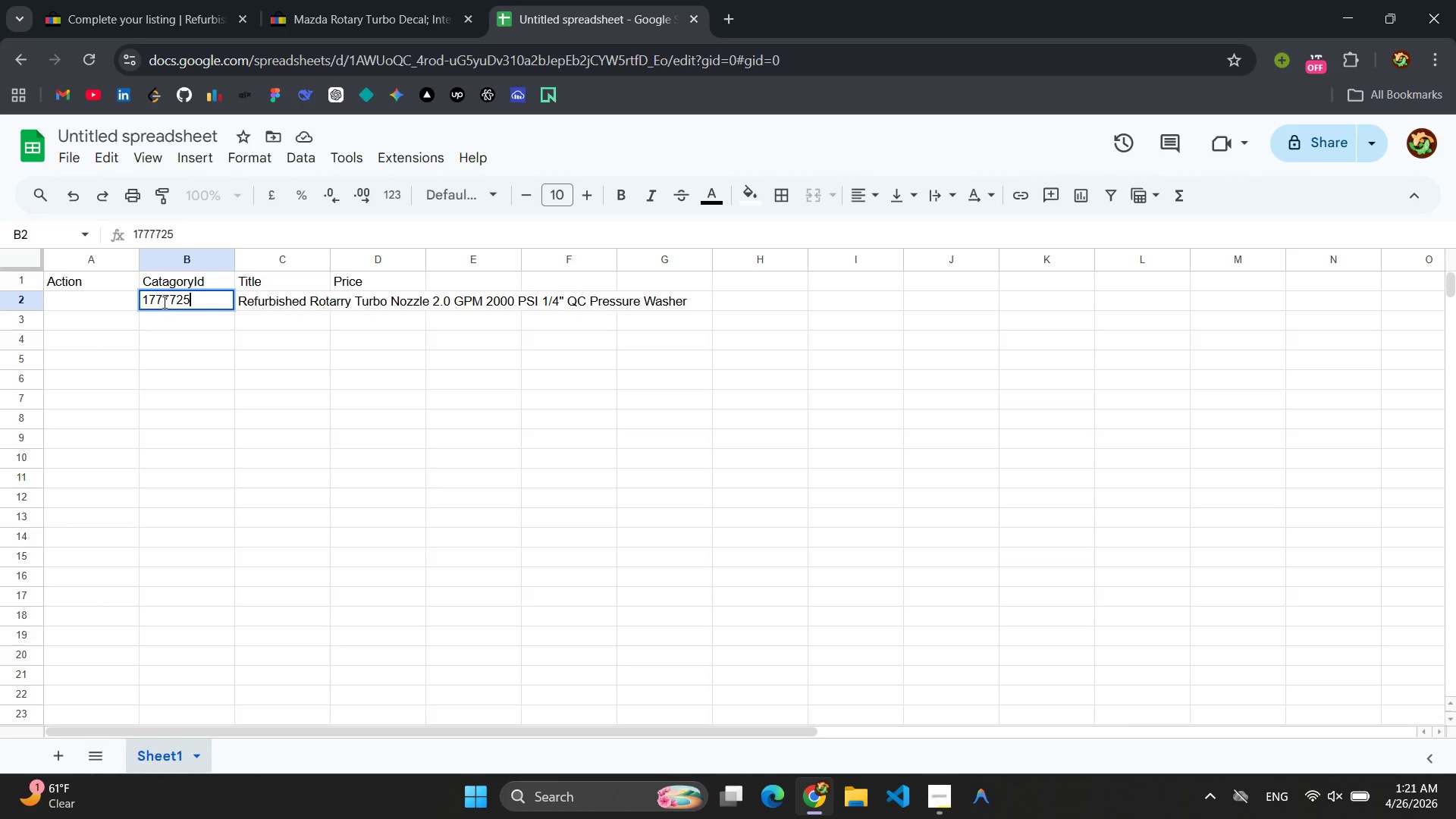 
left_click([162, 301])
 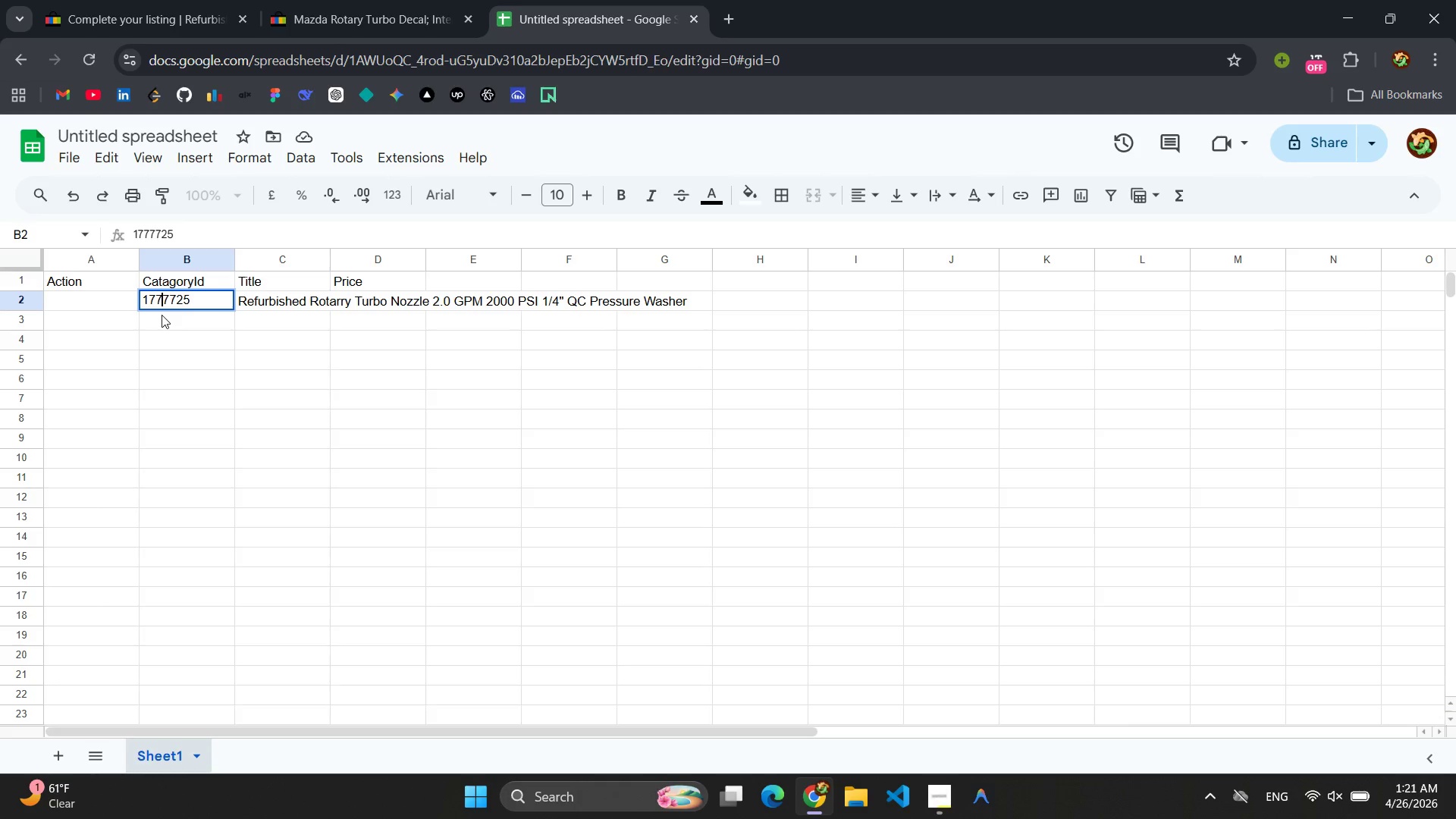 
key(Backspace)
 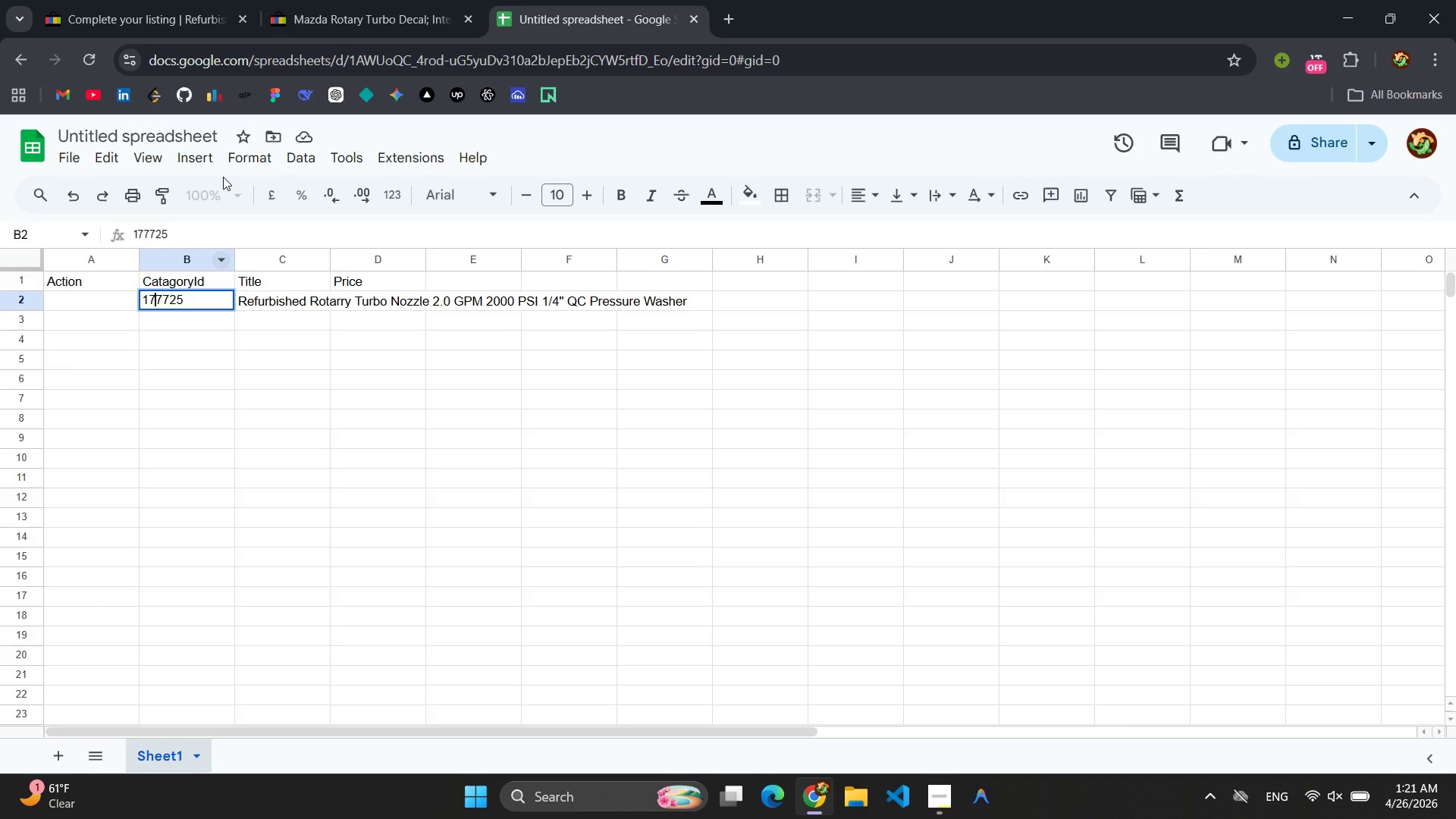 
left_click([139, 0])
 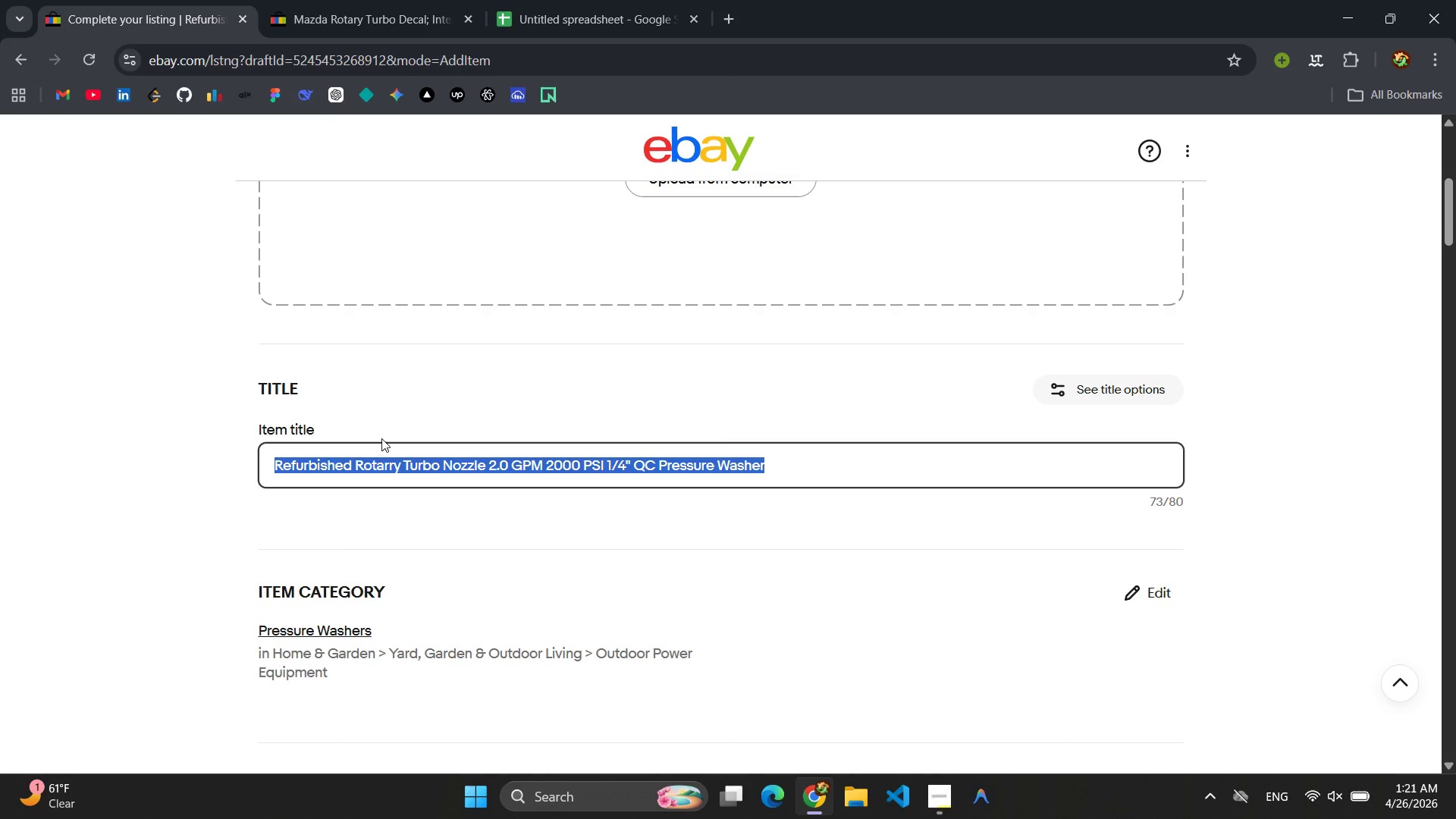 
wait(9.05)
 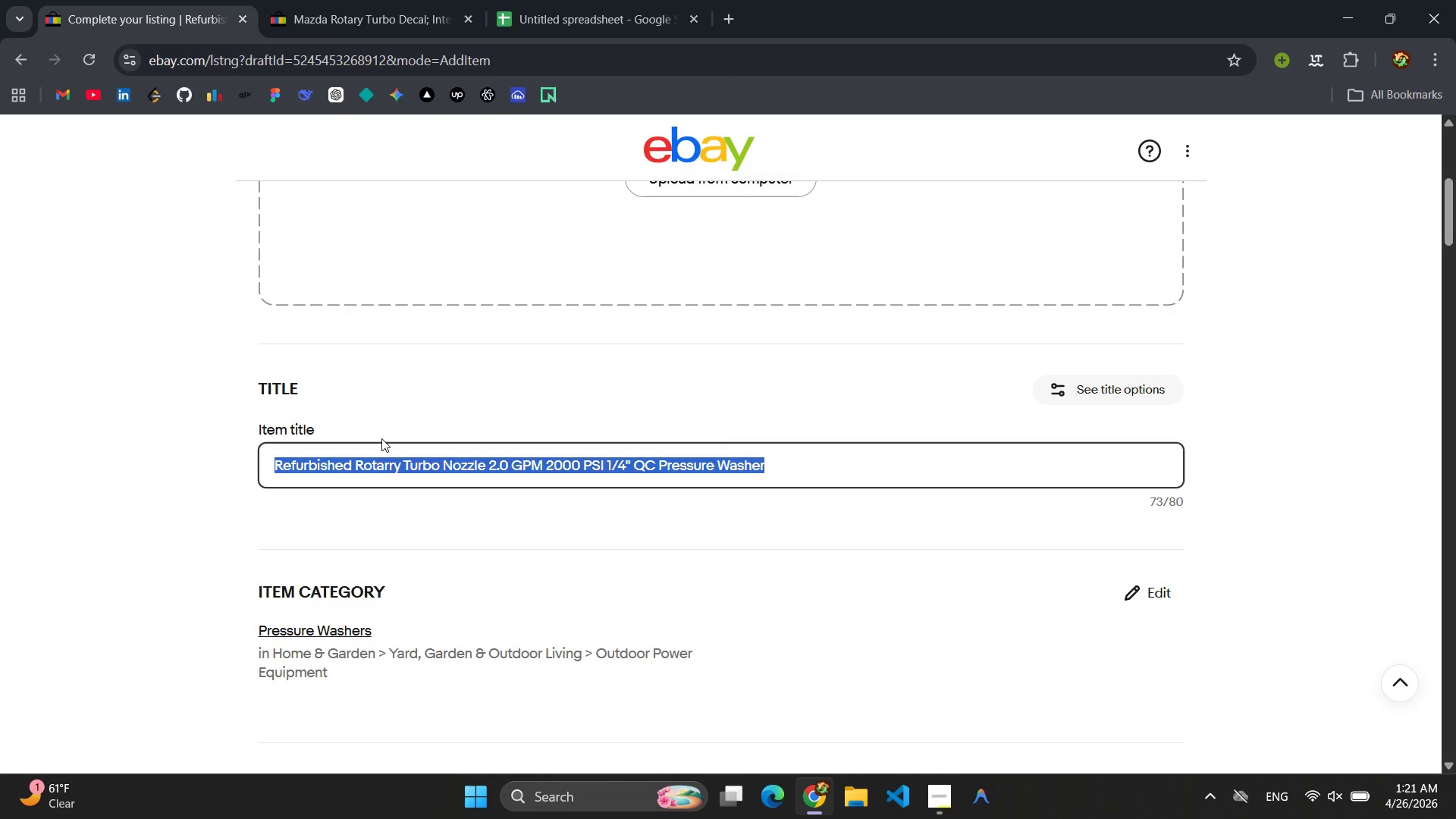 
left_click([441, 481])
 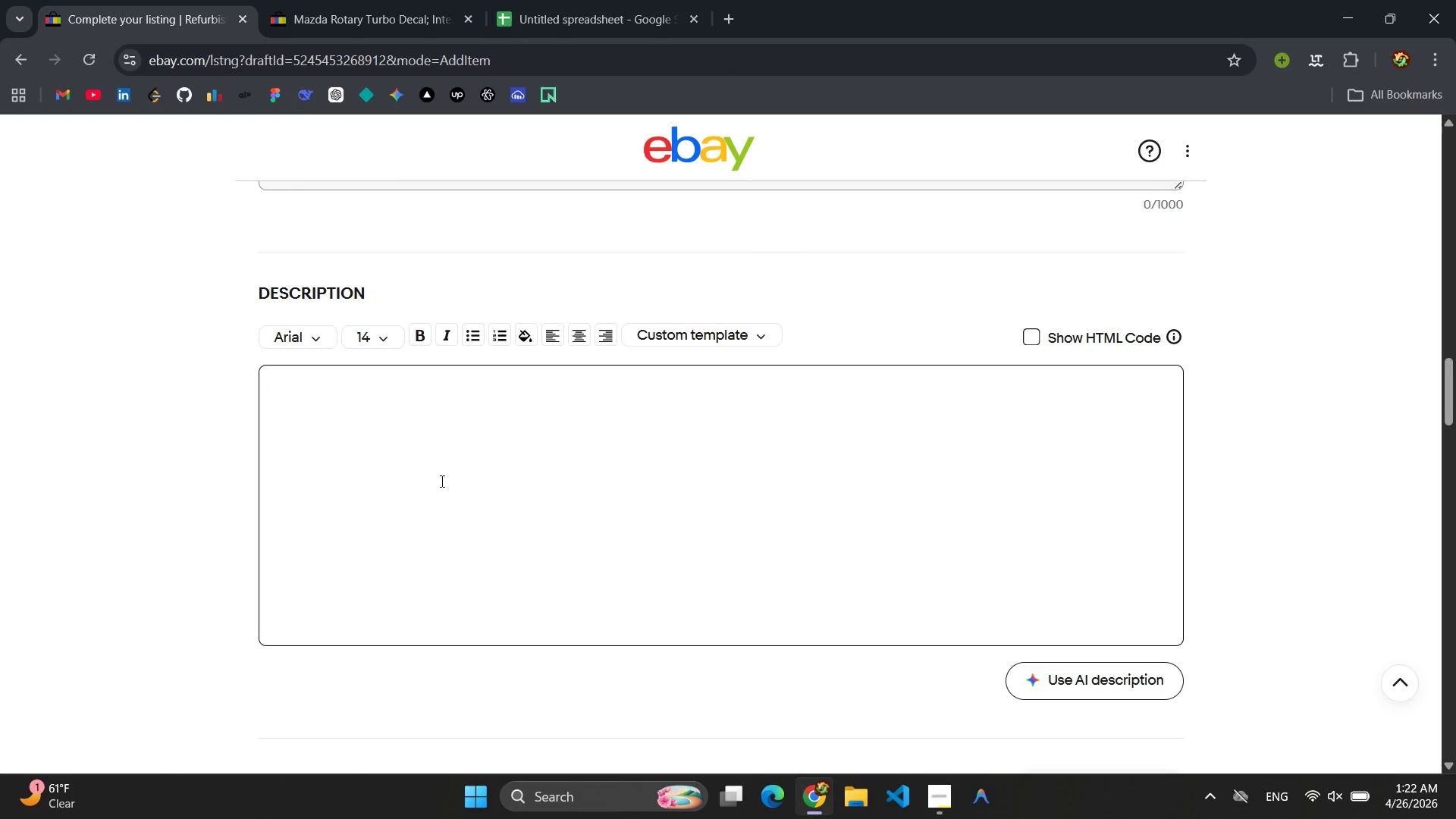 
type(Seller Refurbished )
 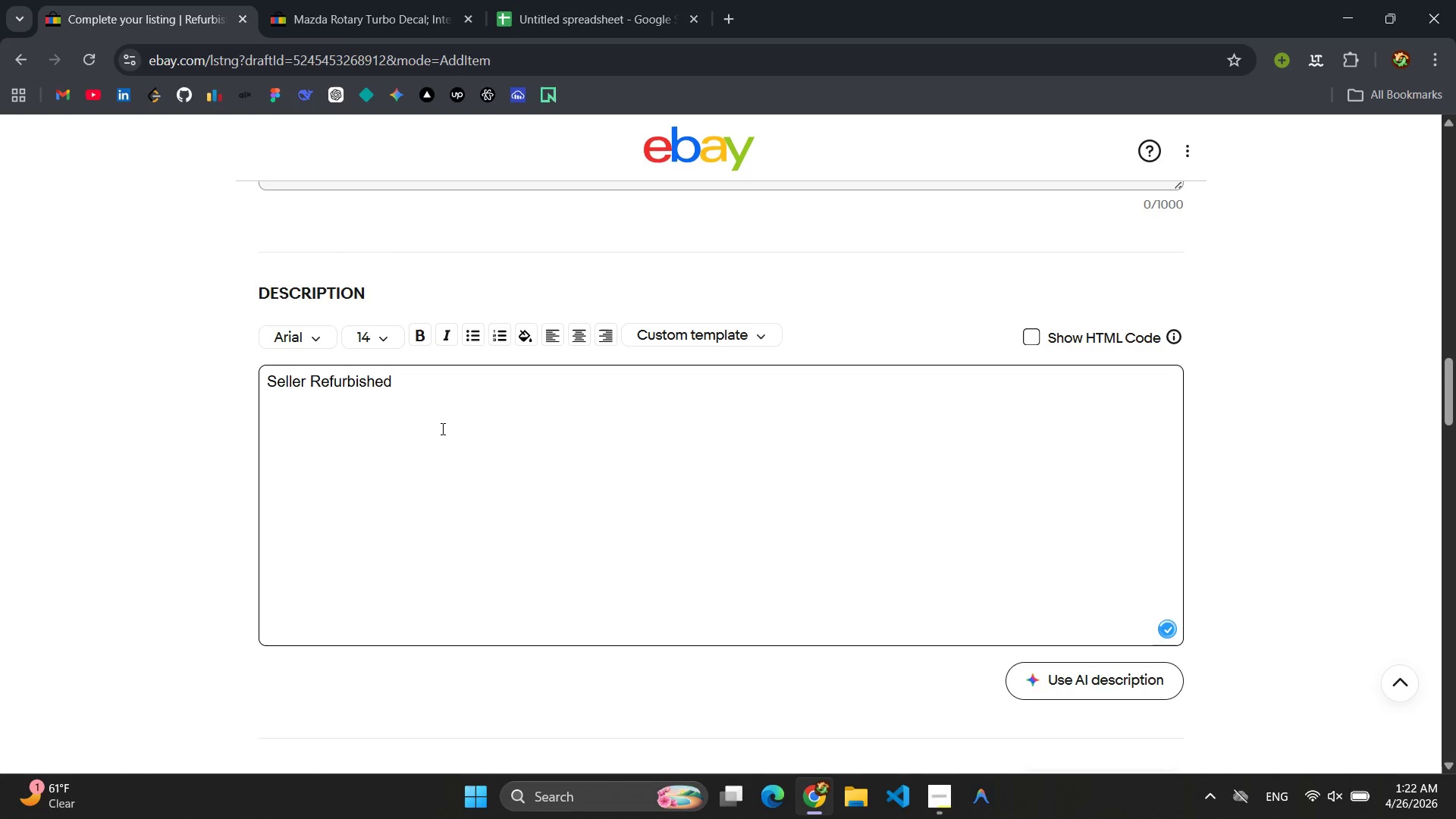 
left_click_drag(start_coordinate=[410, 394], to_coordinate=[230, 375])
 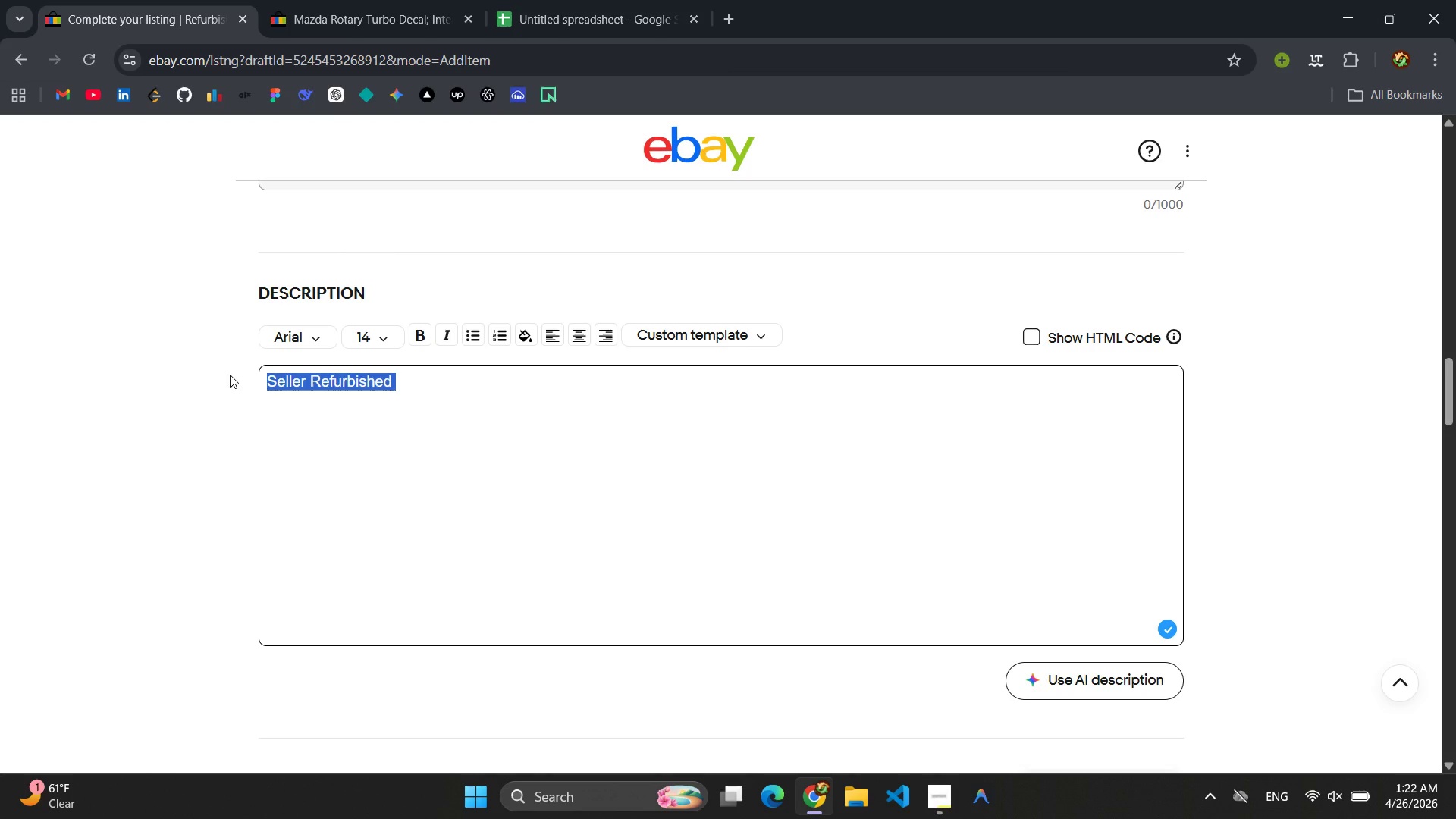 
key(Control+X)
 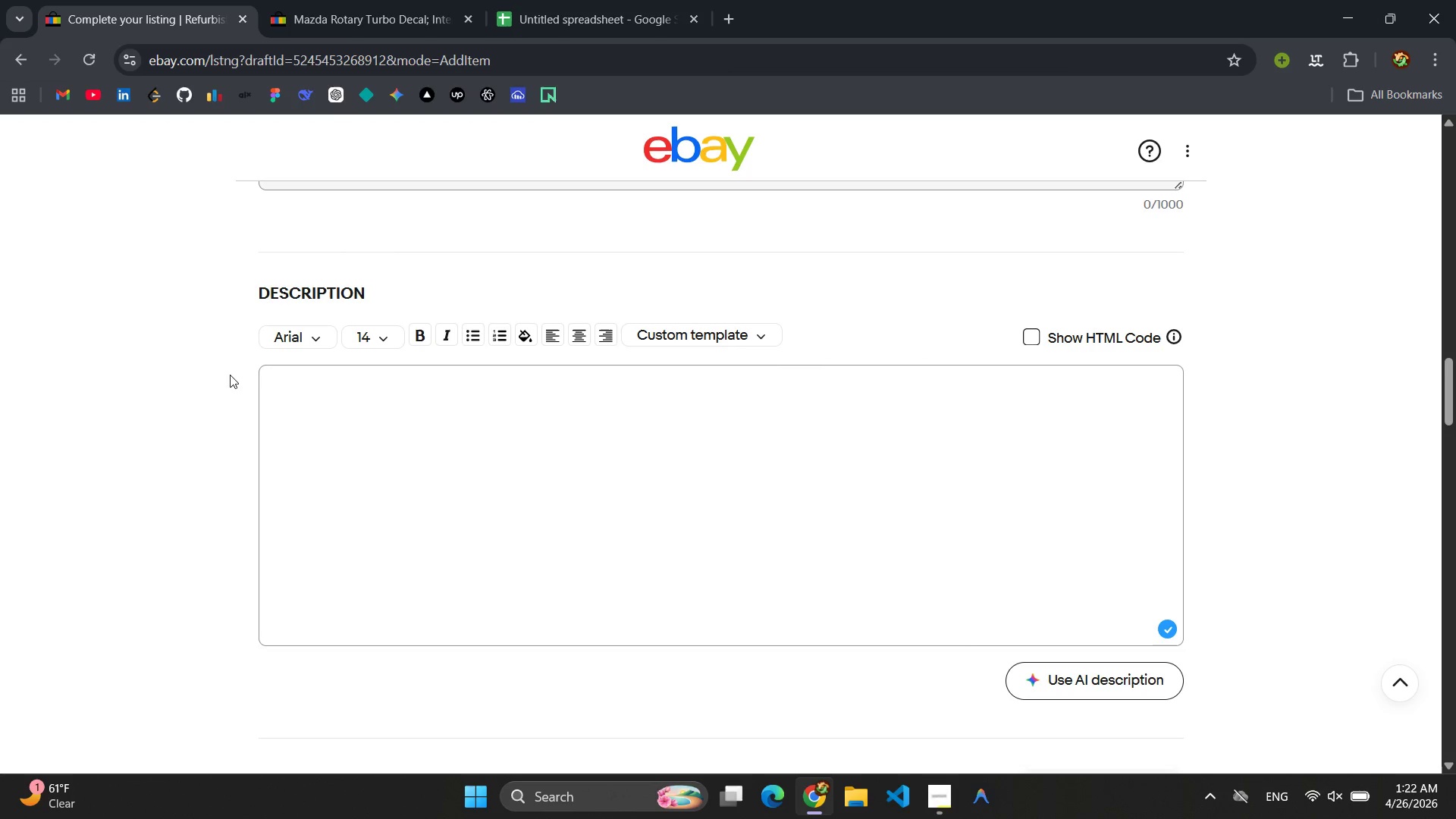 
left_click([230, 375])
 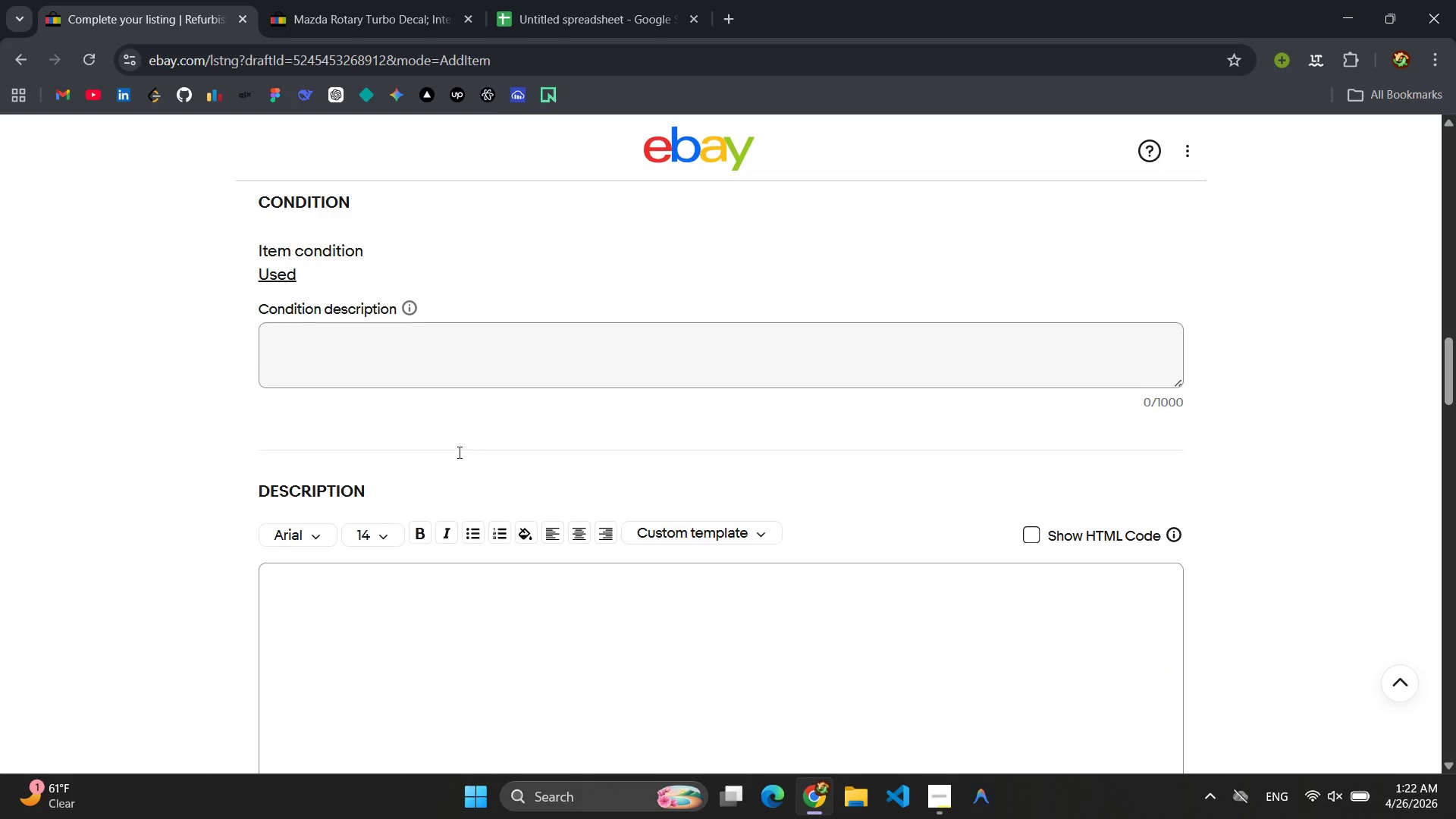 
left_click([388, 366])
 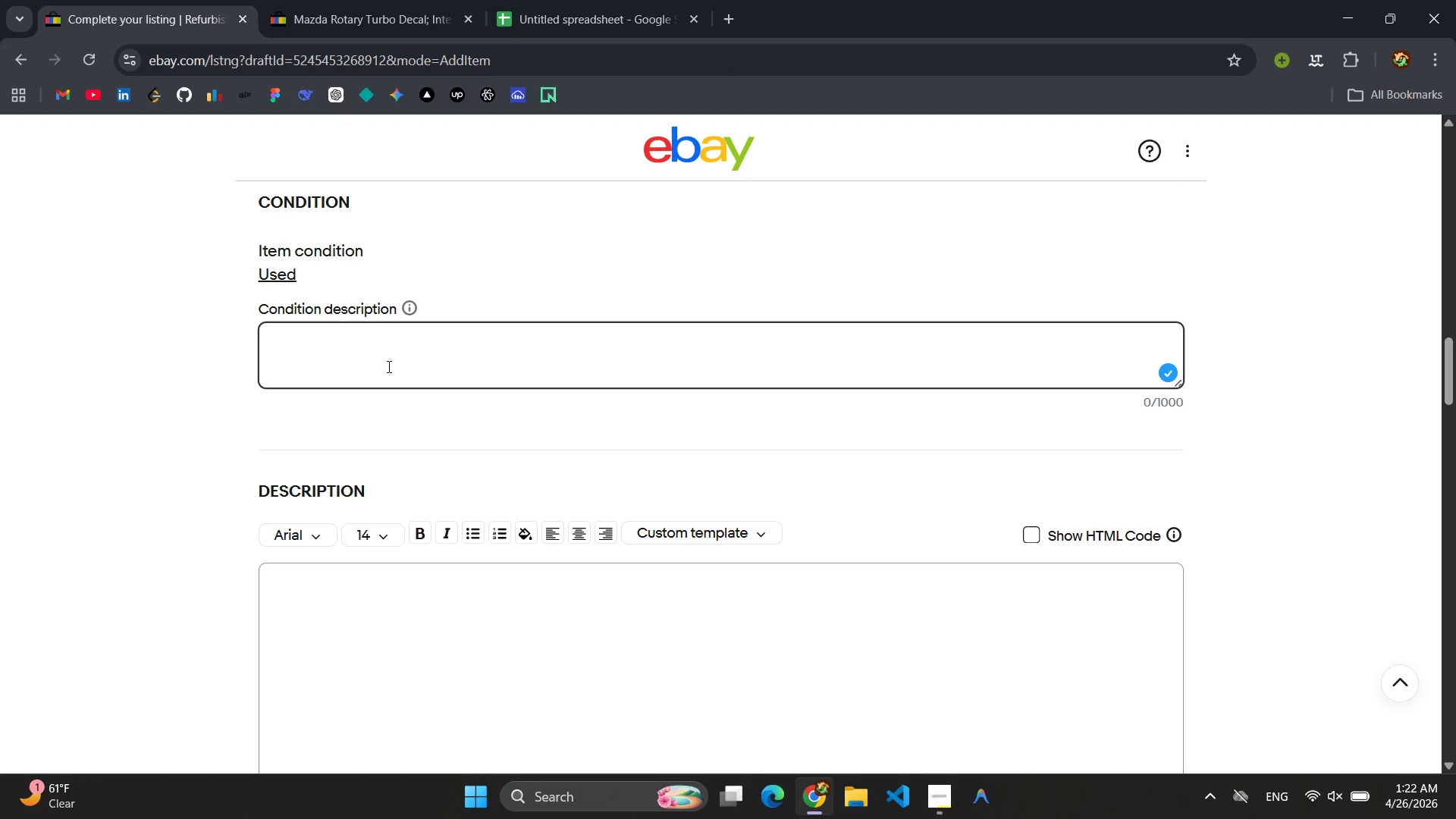 
key(Control+V)
 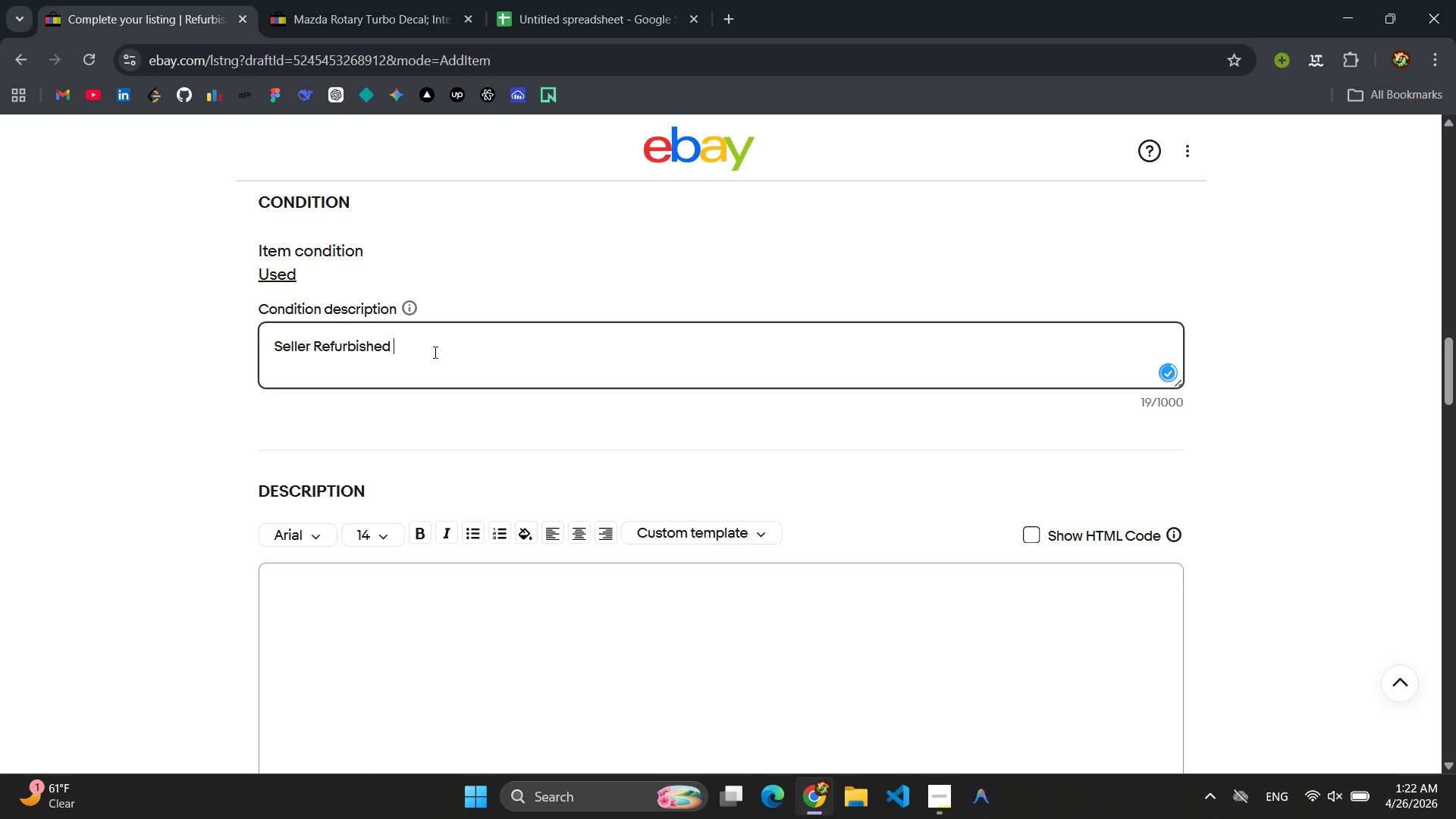 
left_click_drag(start_coordinate=[434, 352], to_coordinate=[261, 346])
 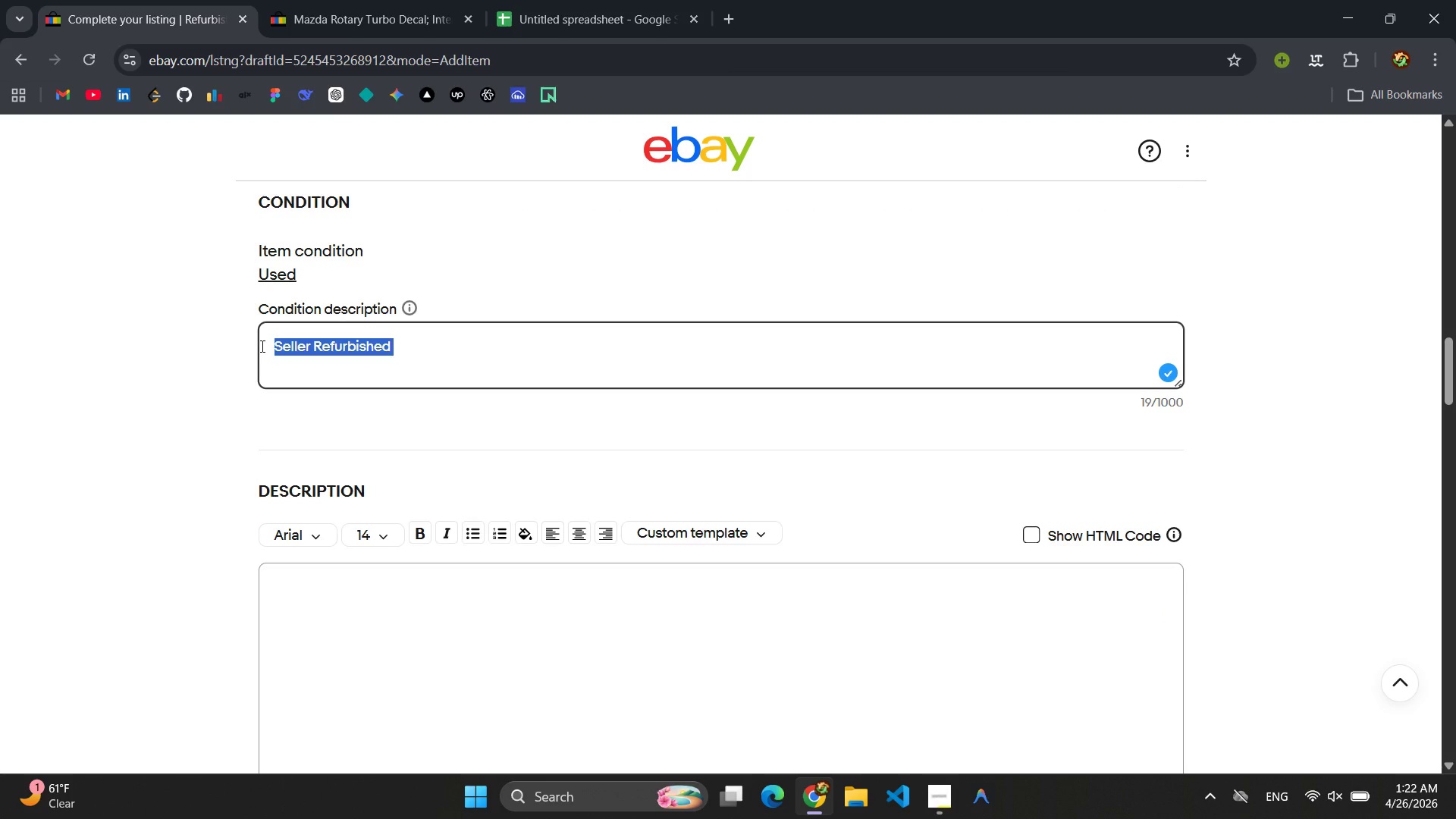 
key(Control+C)
 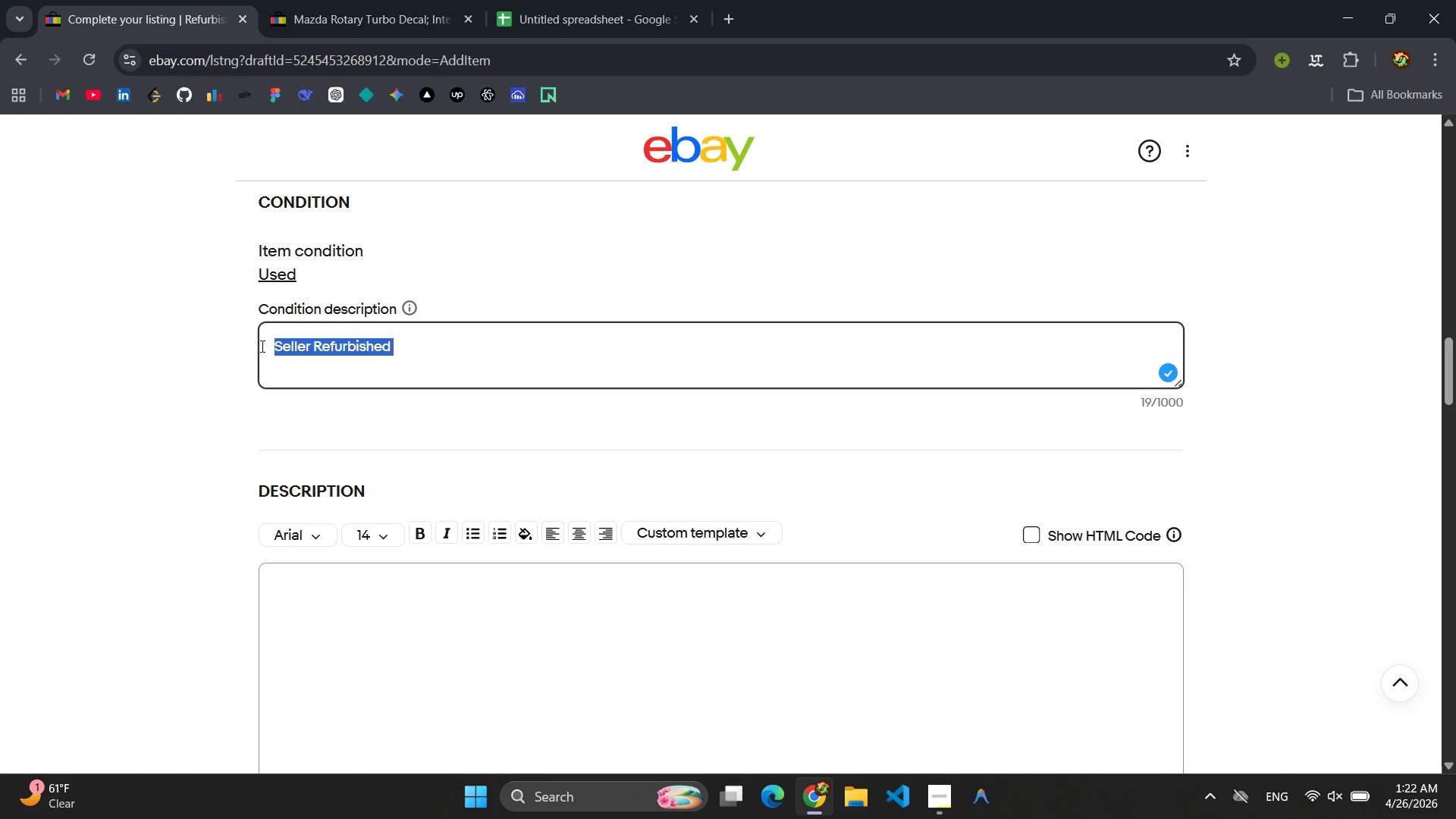 
left_click([602, 4])
 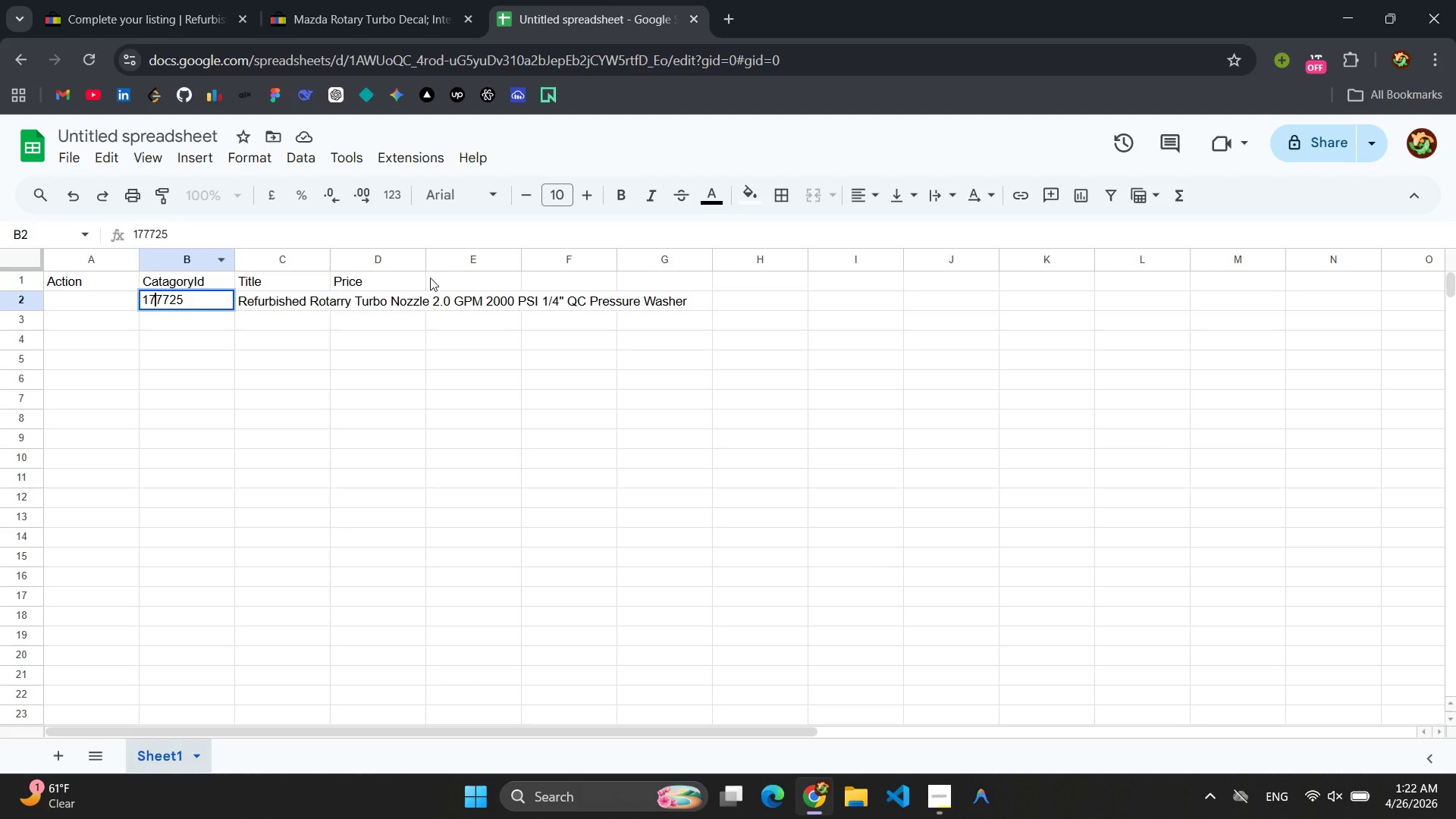 
left_click([455, 286])
 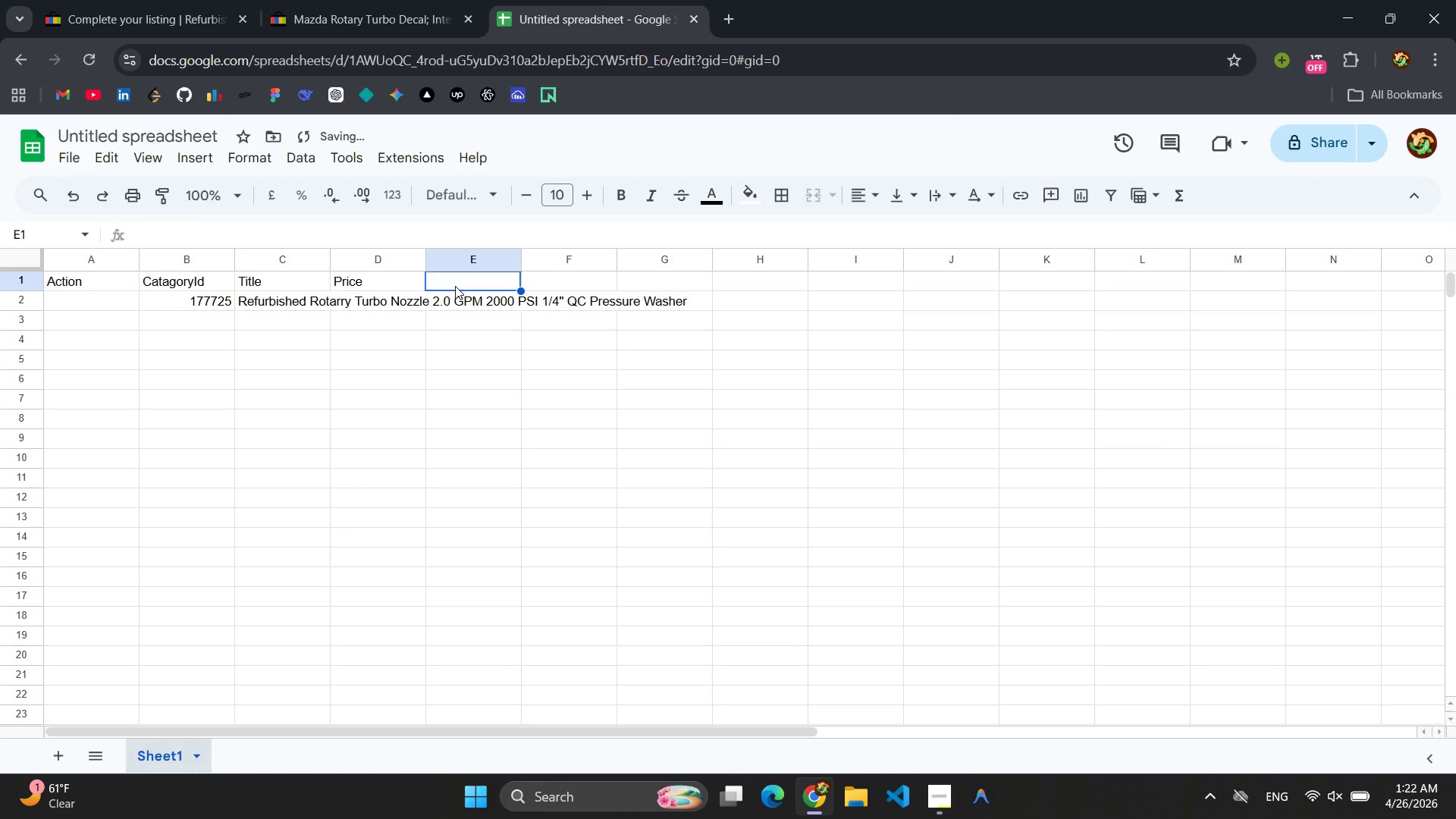 
type(Condition )
 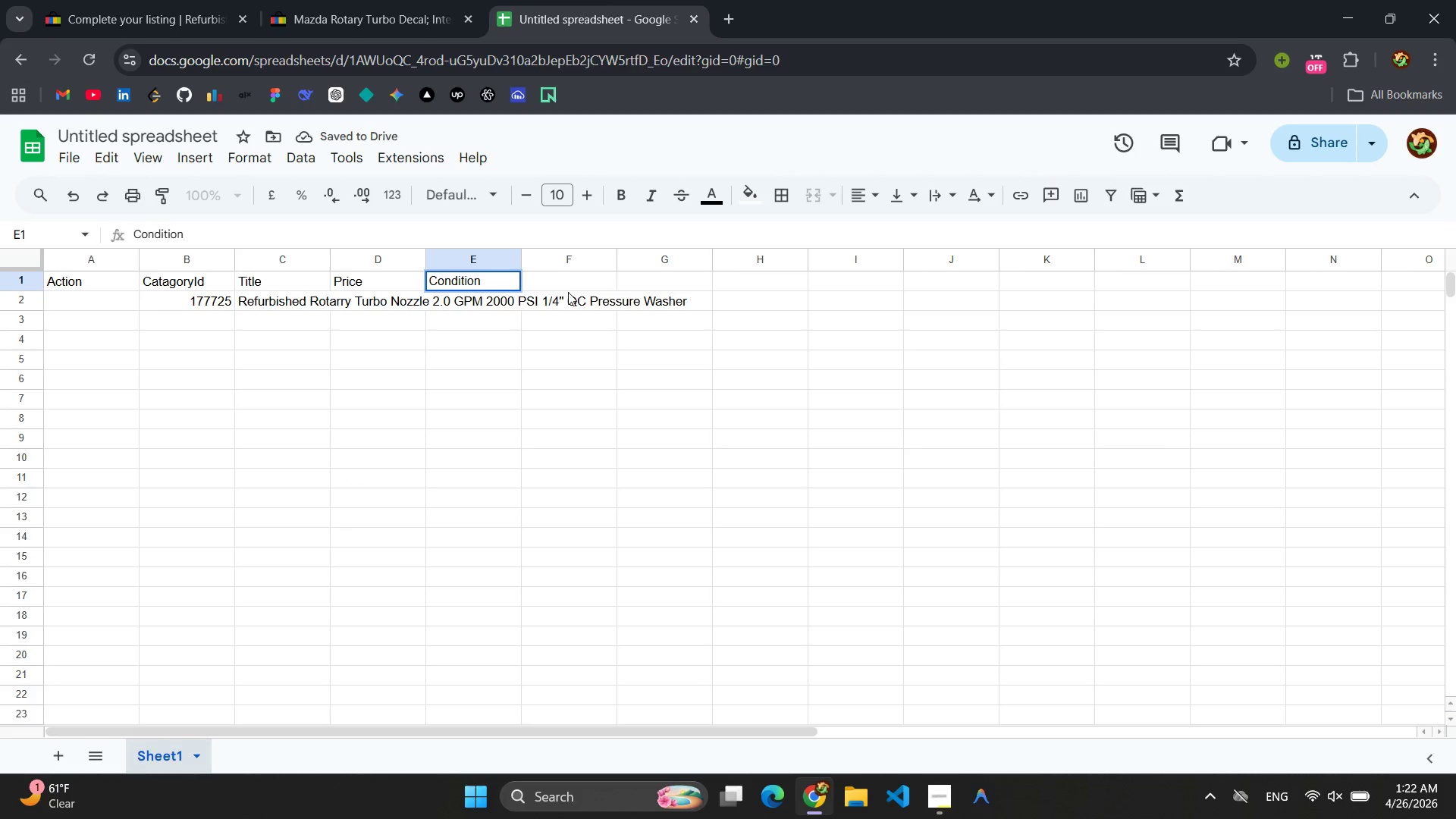 
left_click([570, 287])
 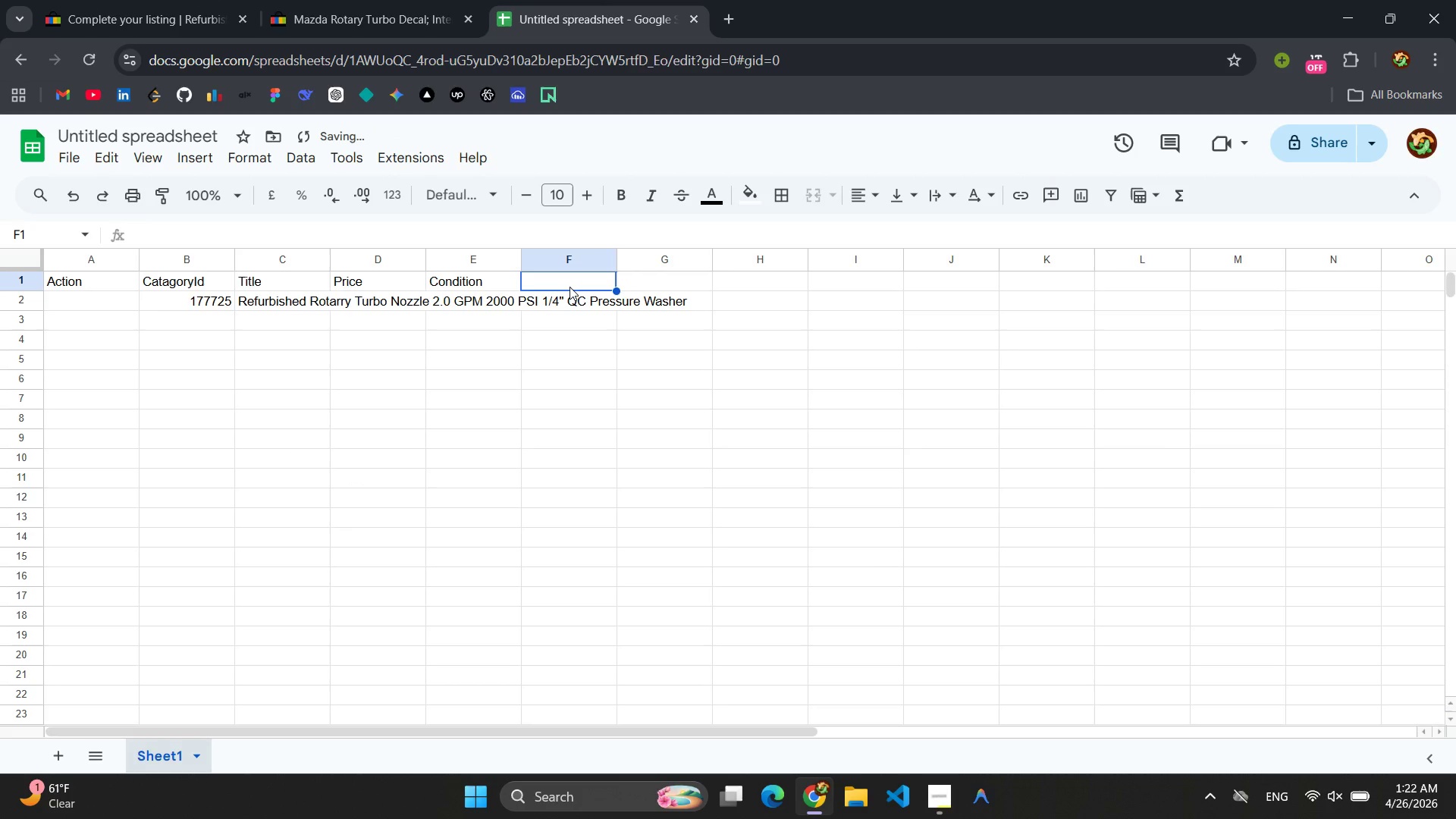 
type(FOrma)
key(Backspace)
key(Backspace)
key(Backspace)
type(o)
key(Backspace)
key(Backspace)
type(ormat )
 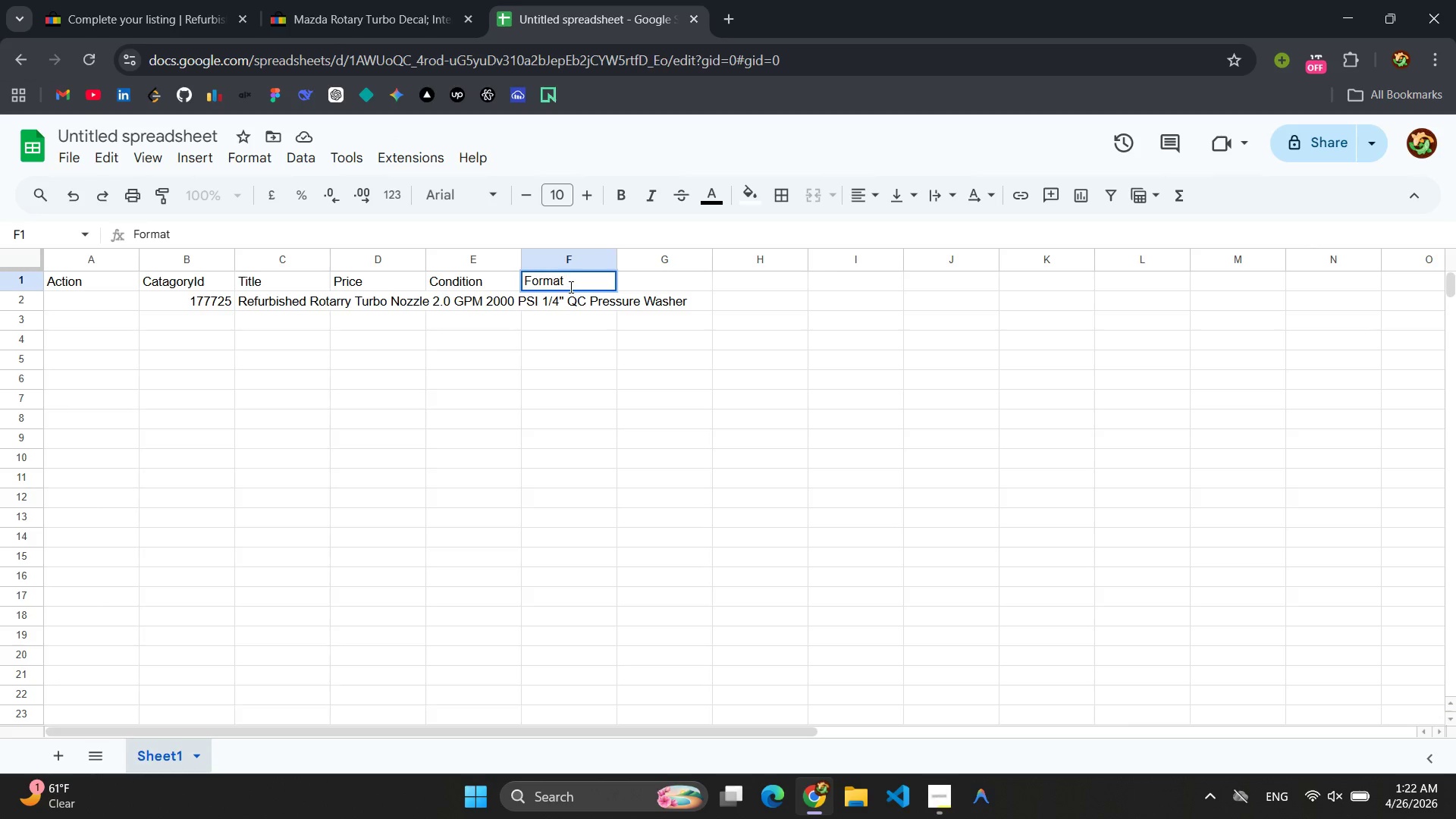 
left_click([653, 280])
 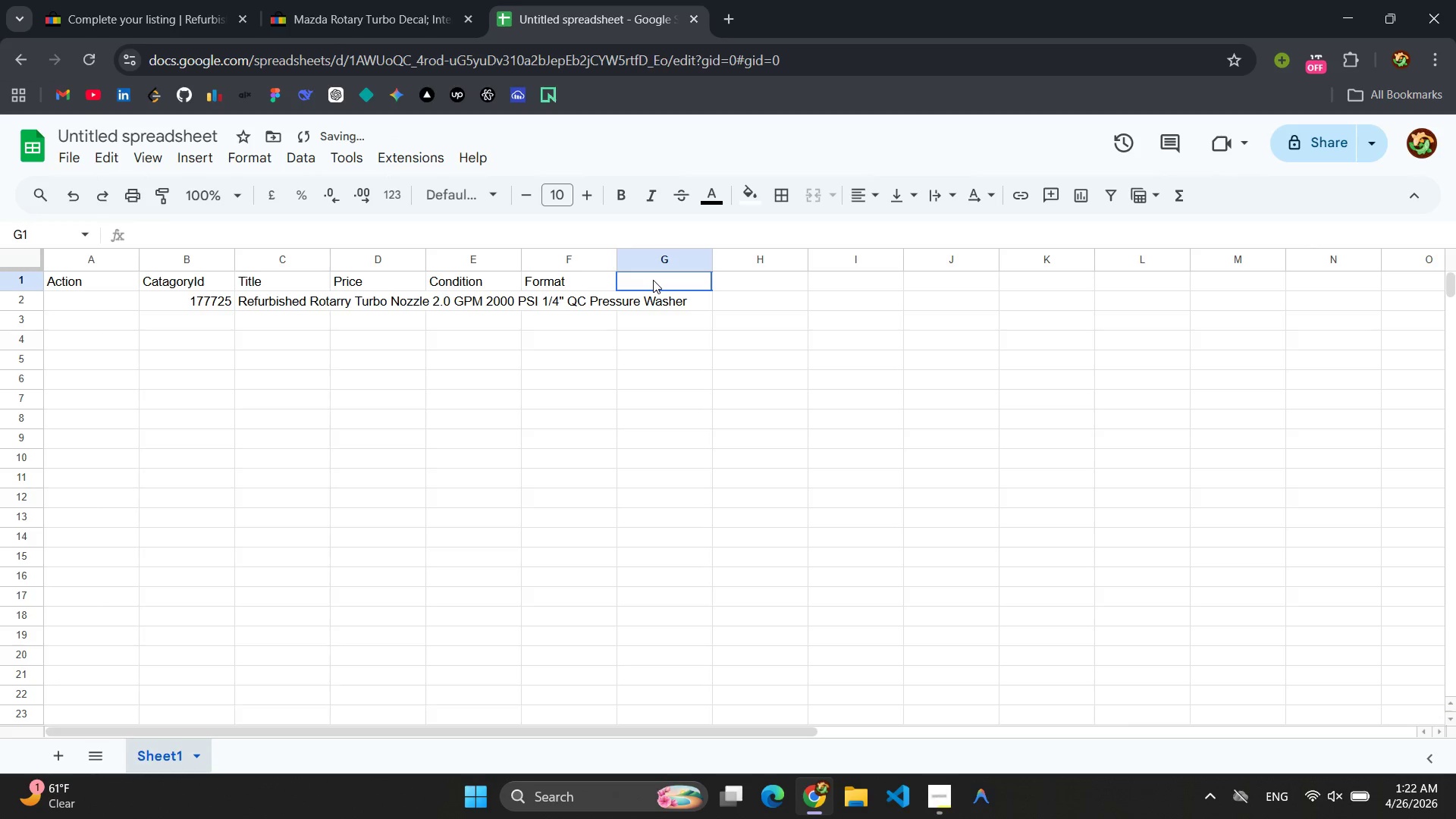 
type(Durra)
key(Backspace)
key(Backspace)
type(ation )
 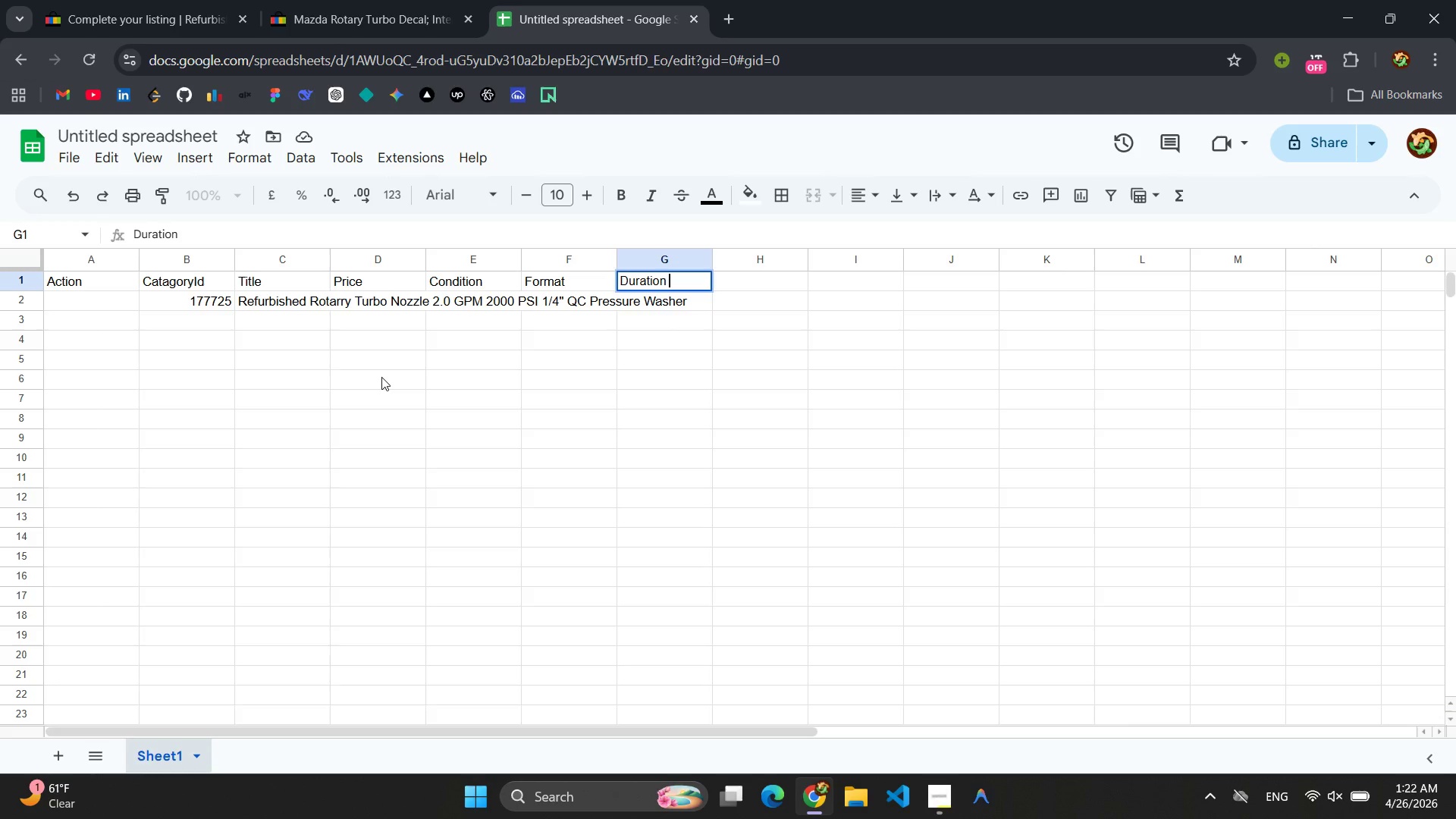 
wait(13.42)
 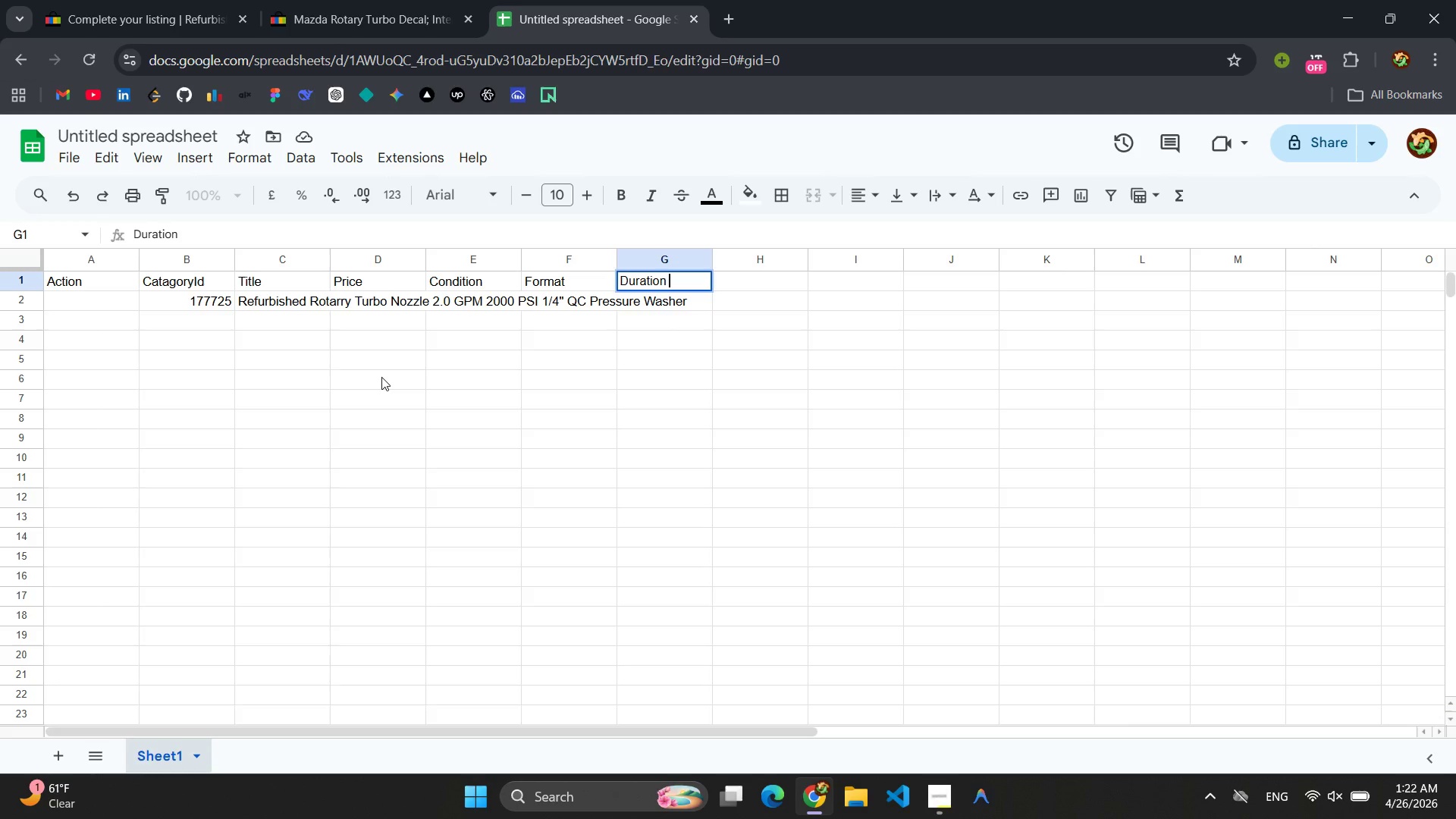 
left_click([158, 11])
 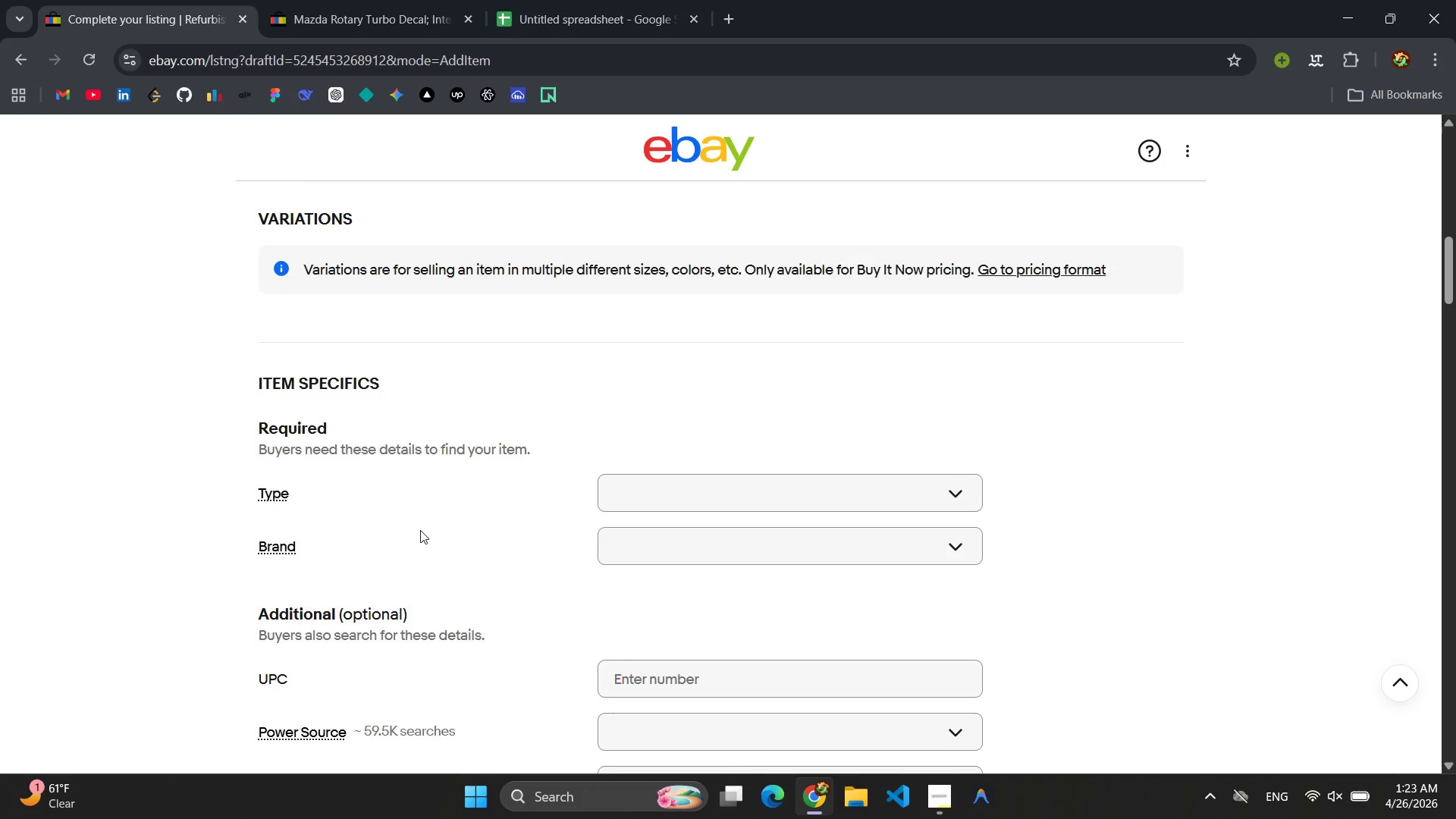 
left_click([641, 441])
 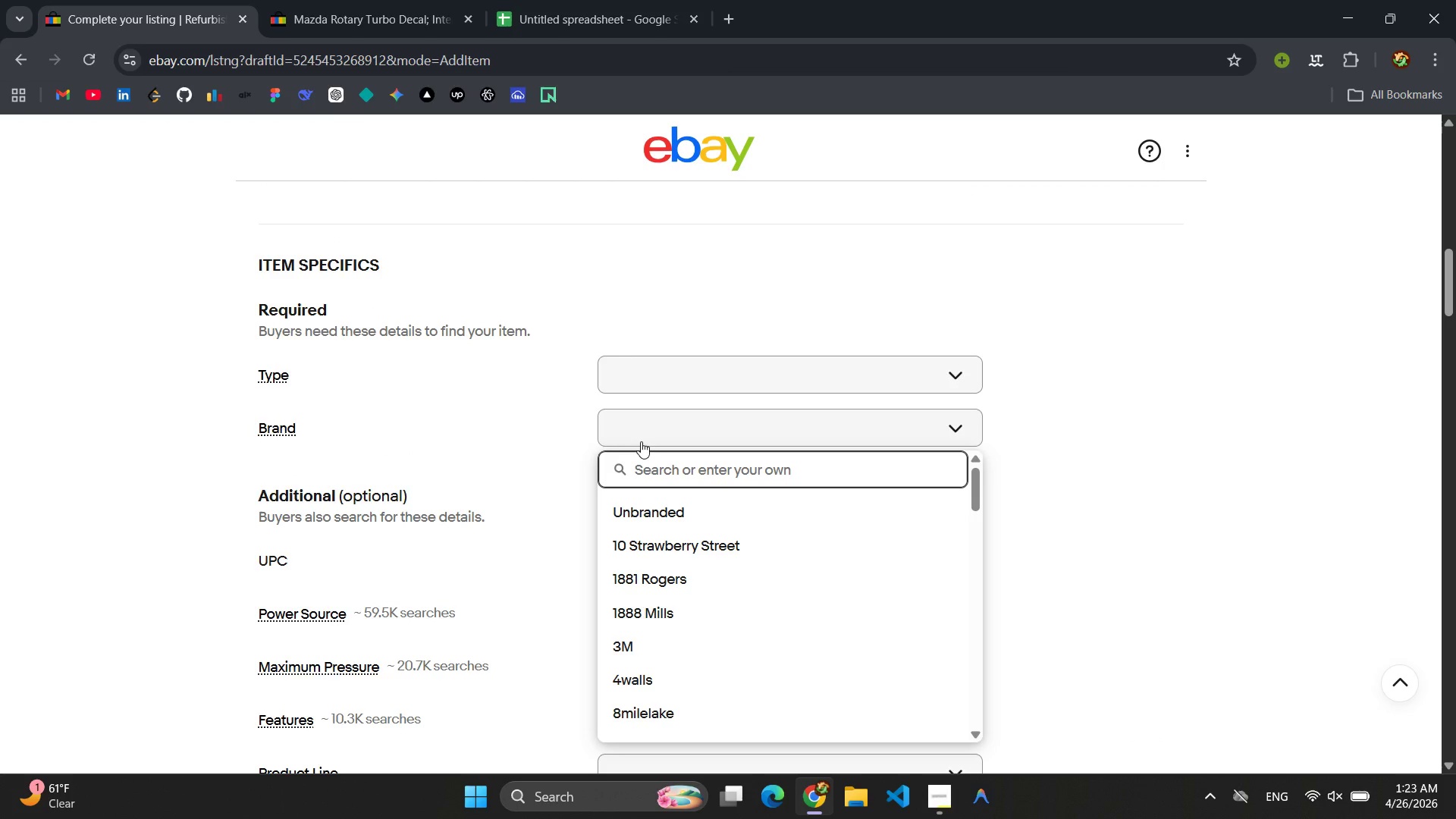 
type(The Pressuer)
key(Backspace)
key(Backspace)
type(re Chamber )
 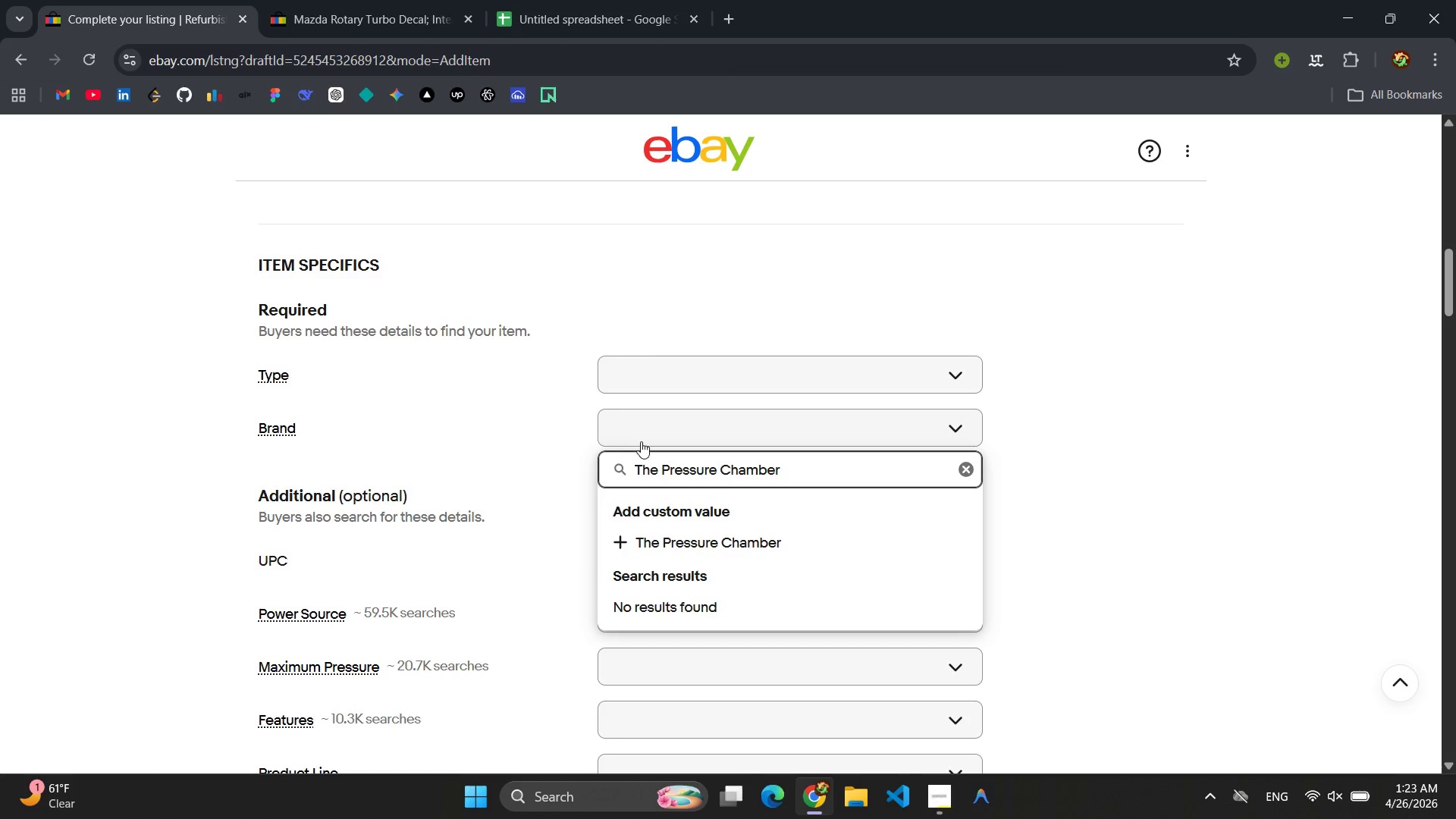 
key(Control+ControlLeft)
 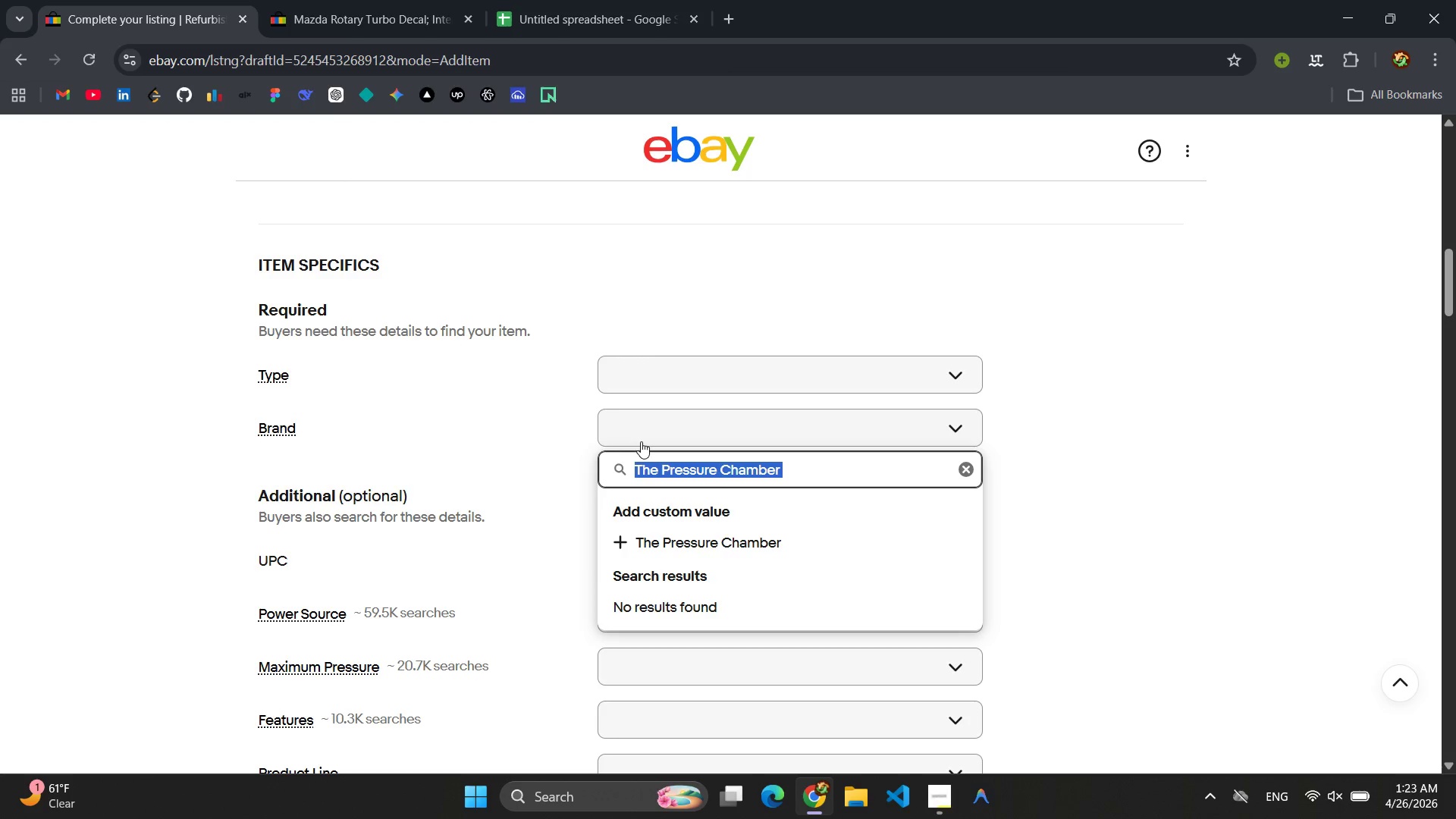 
key(Control+A)
 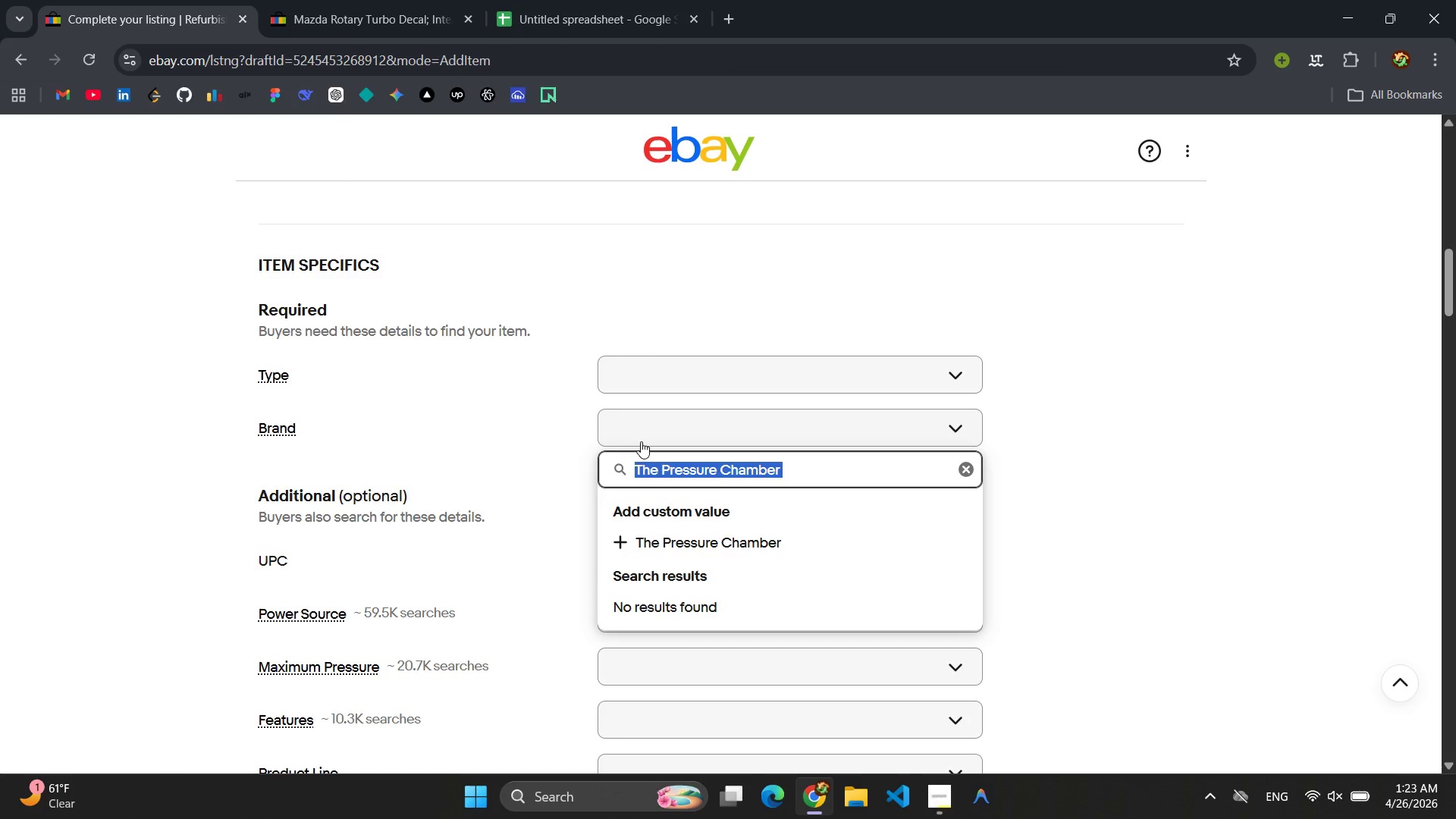 
key(Control+C)
 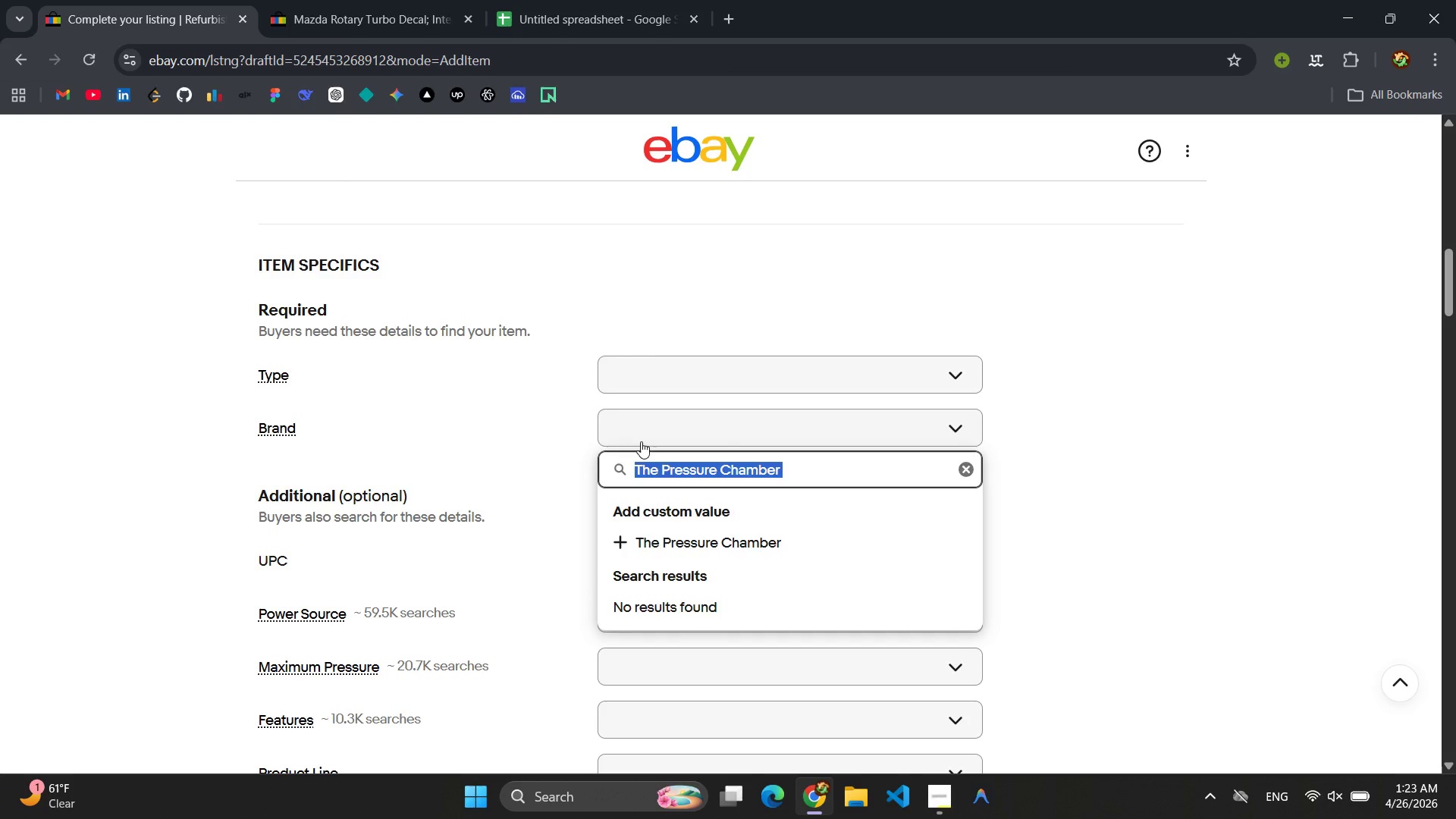 
key(Enter)
 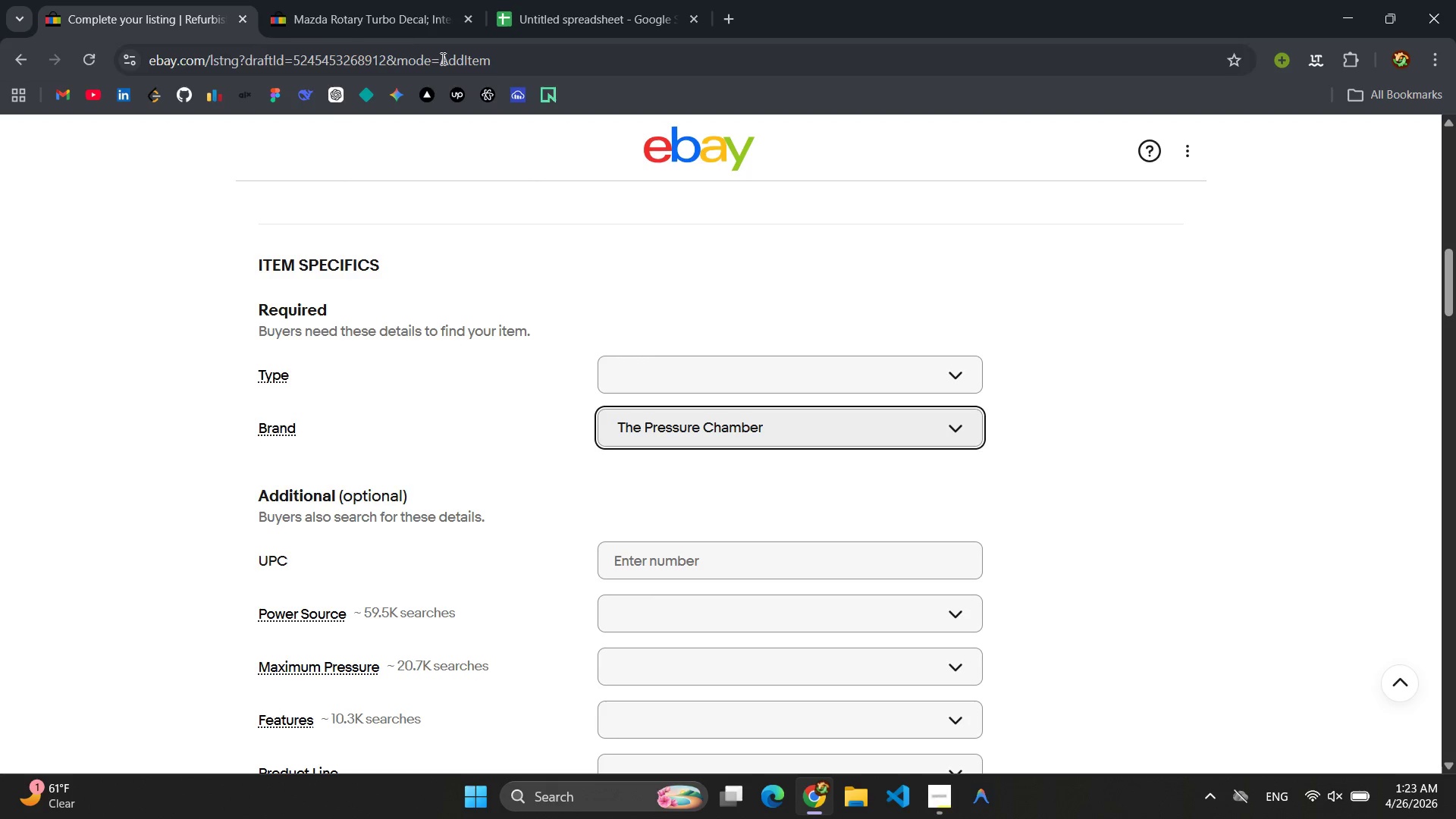 
left_click([402, 9])
 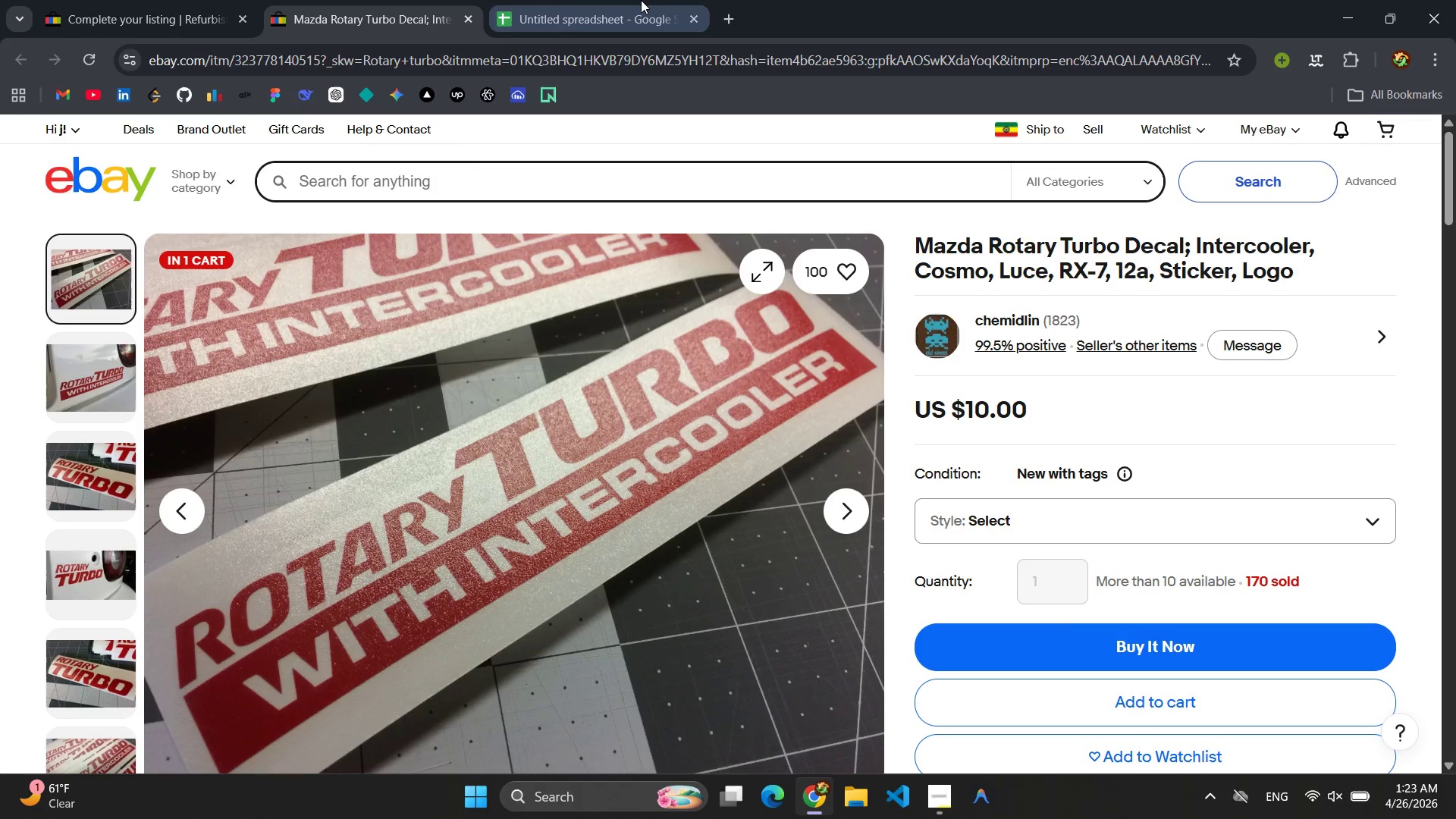 
left_click([623, 8])
 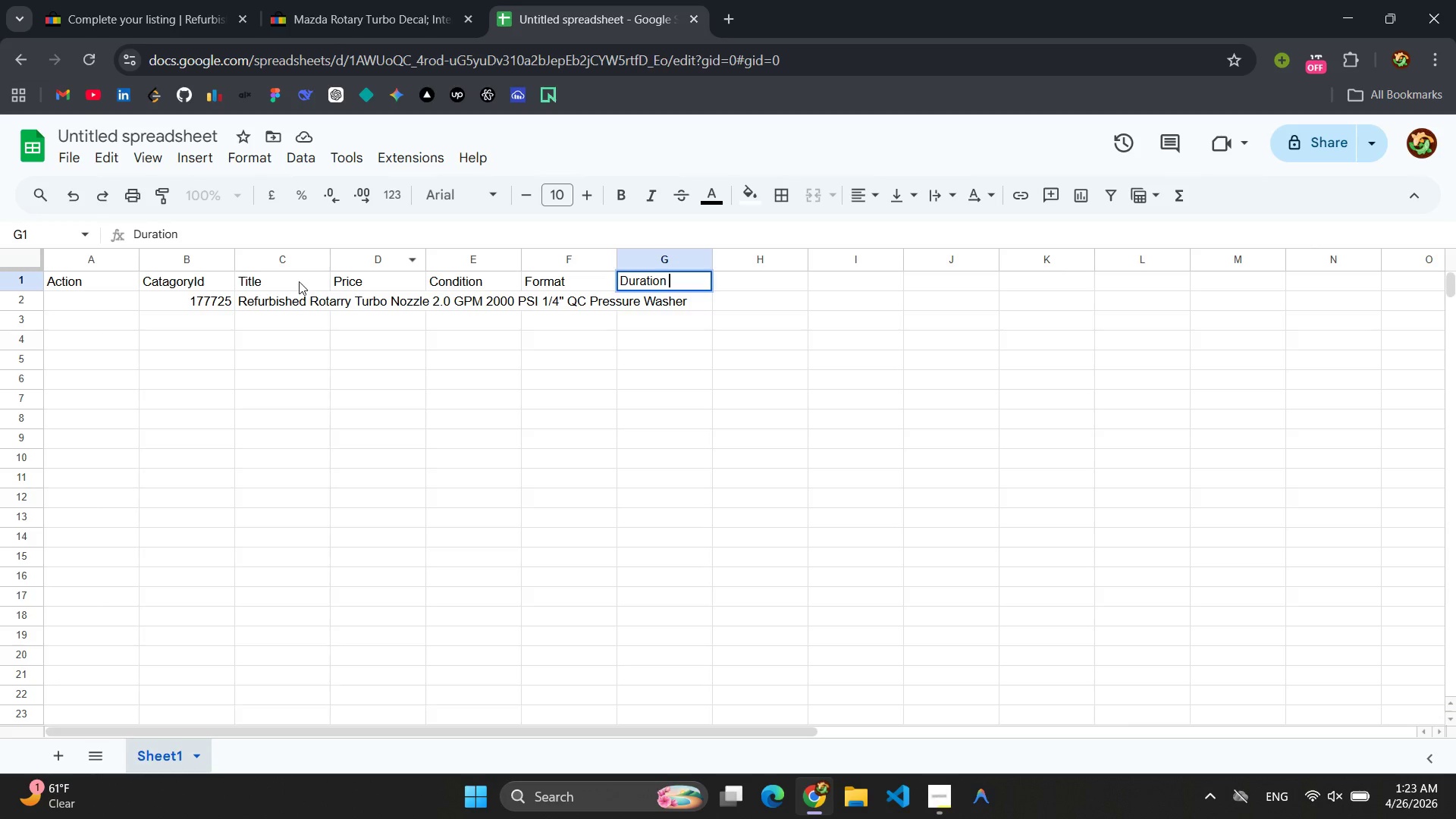 
left_click([296, 283])
 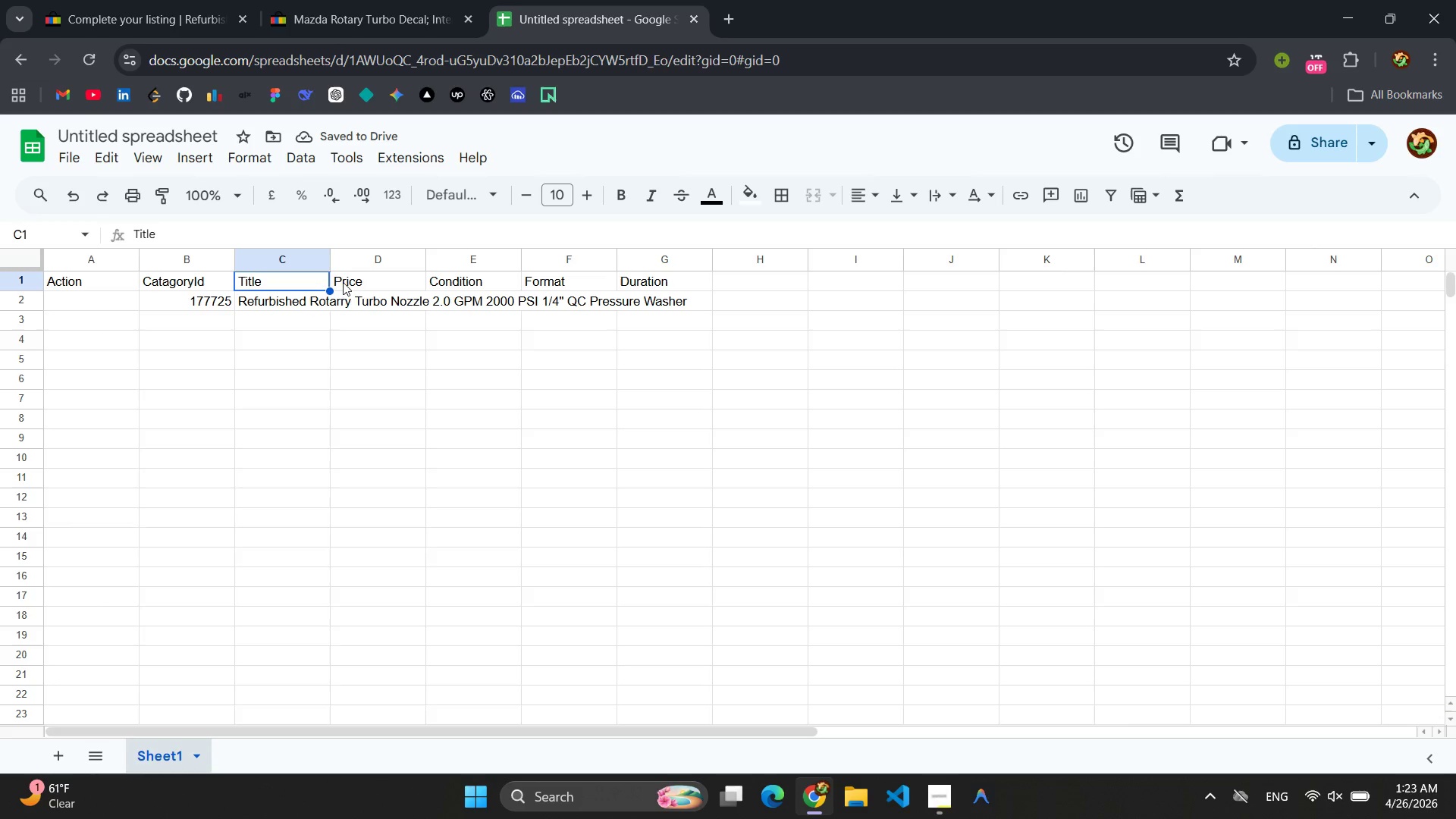 
left_click([473, 280])
 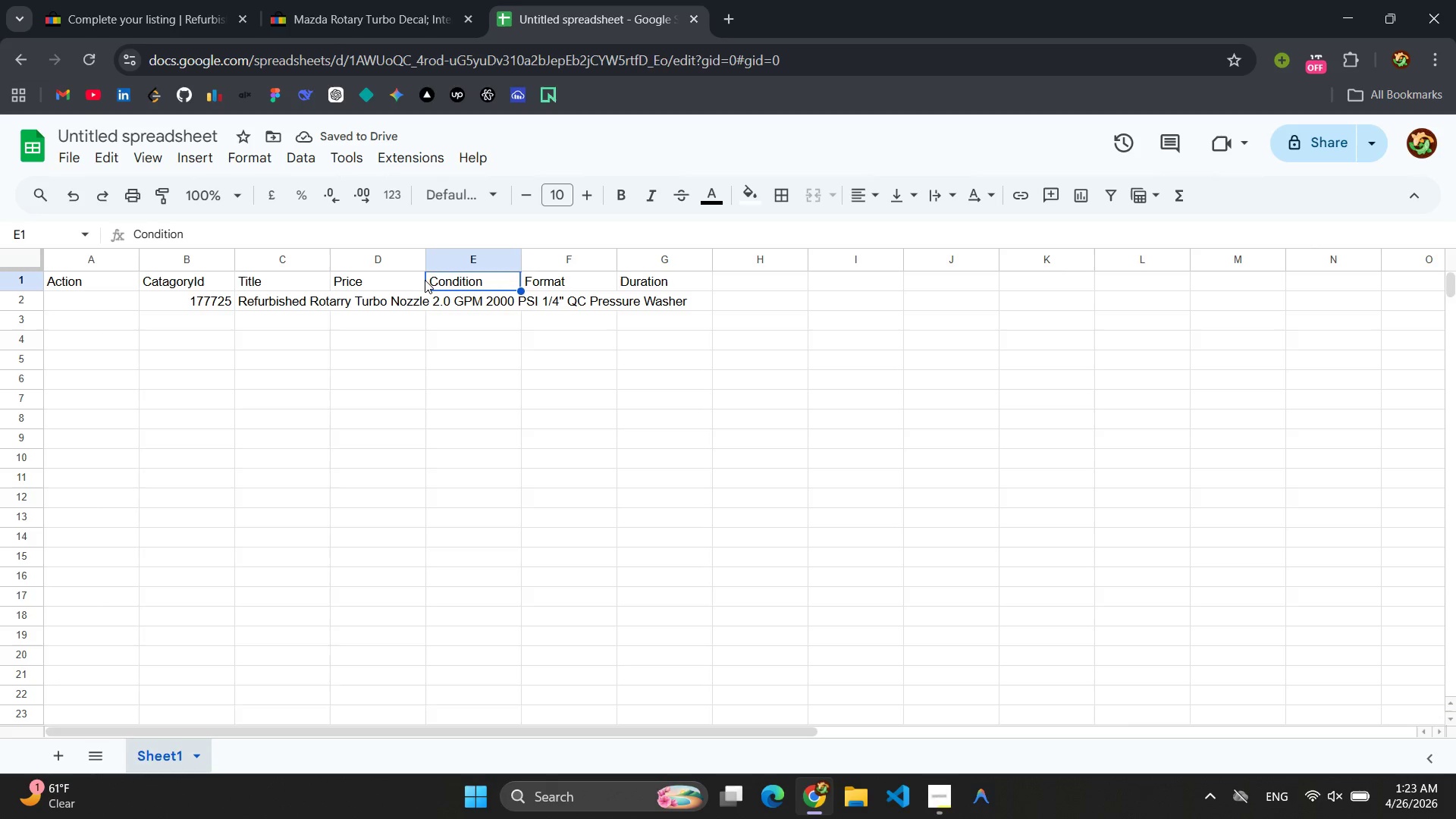 
left_click([368, 280])
 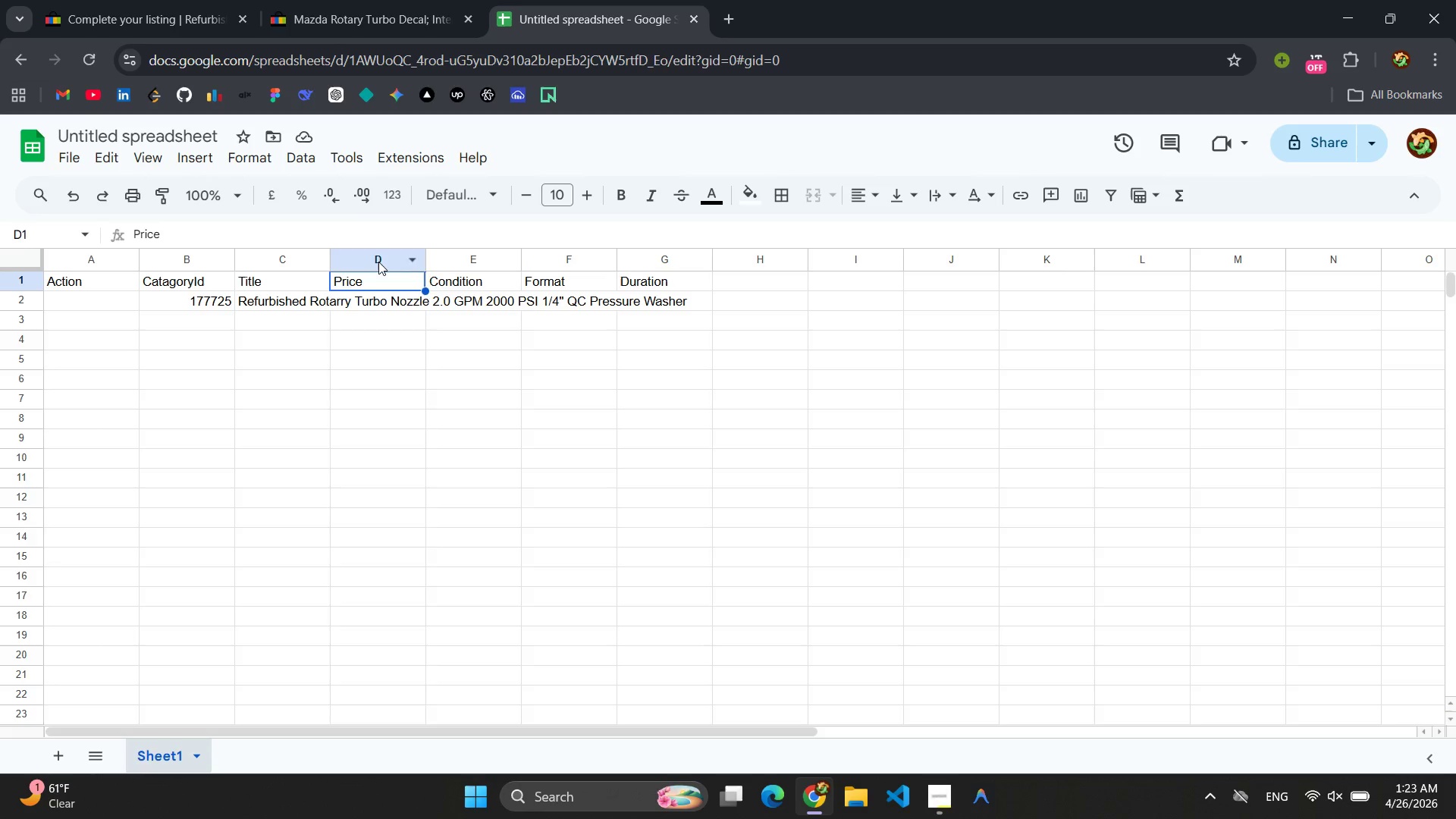 
left_click([378, 262])
 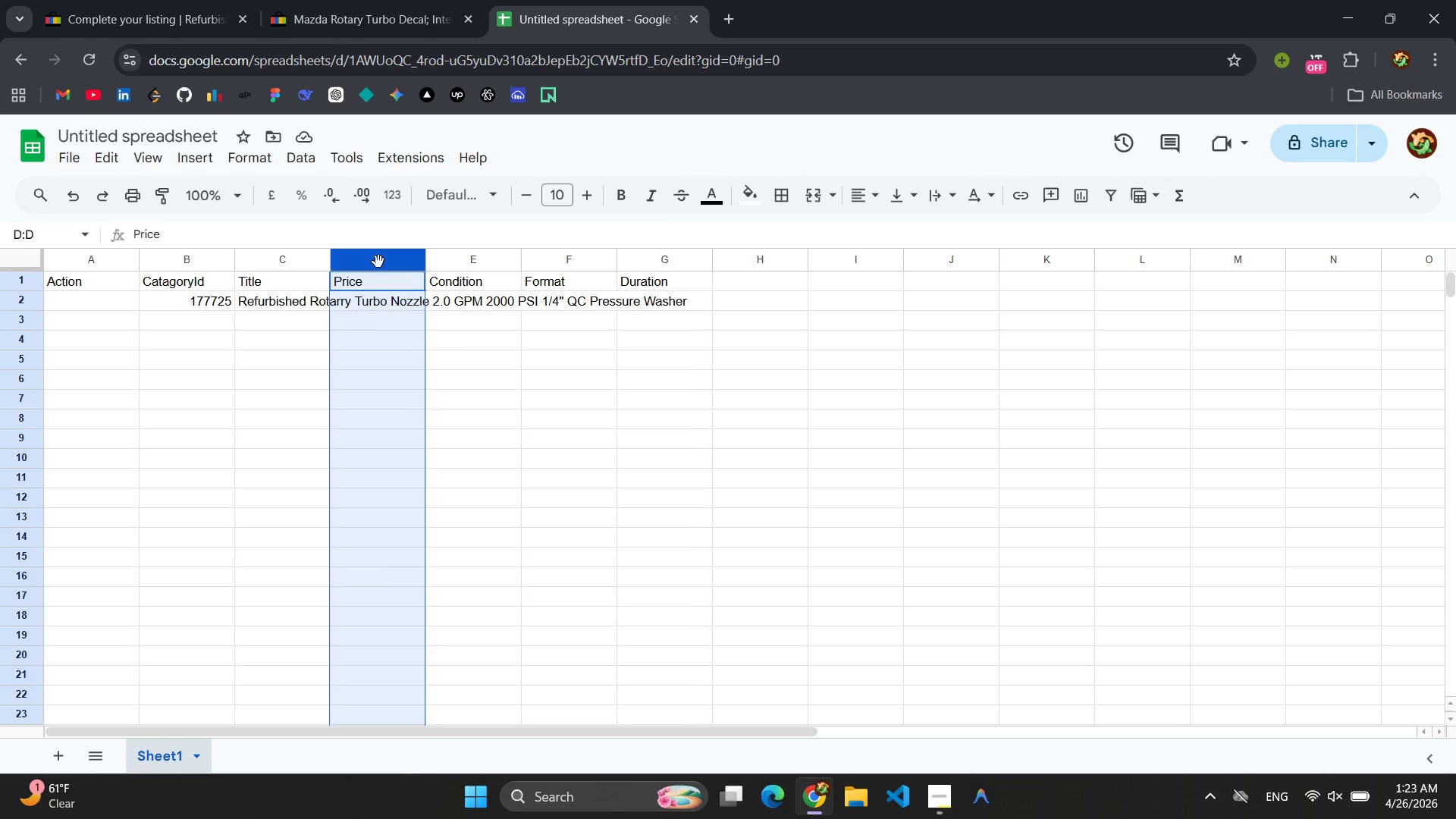 
right_click([378, 262])
 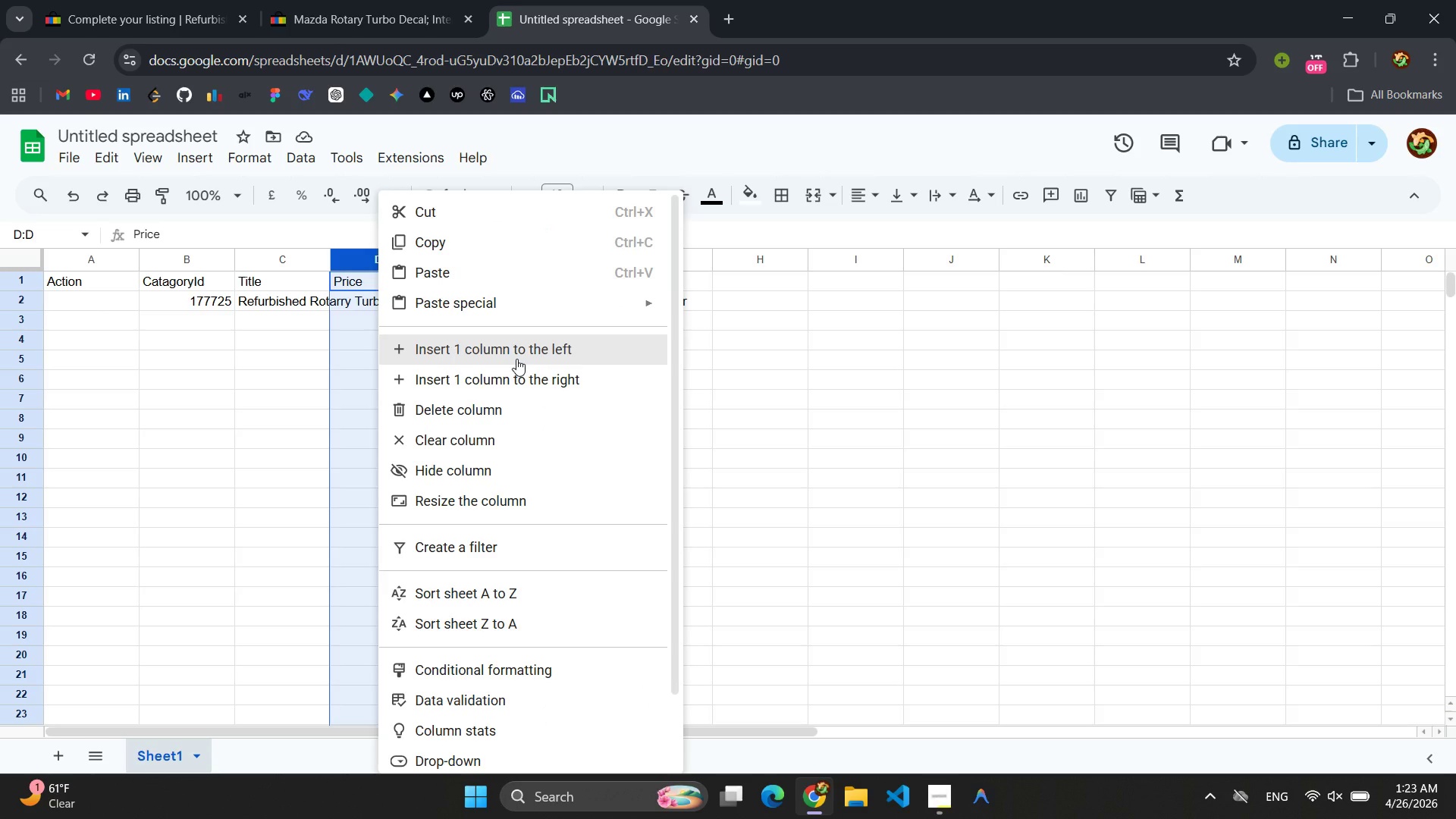 
left_click([522, 376])
 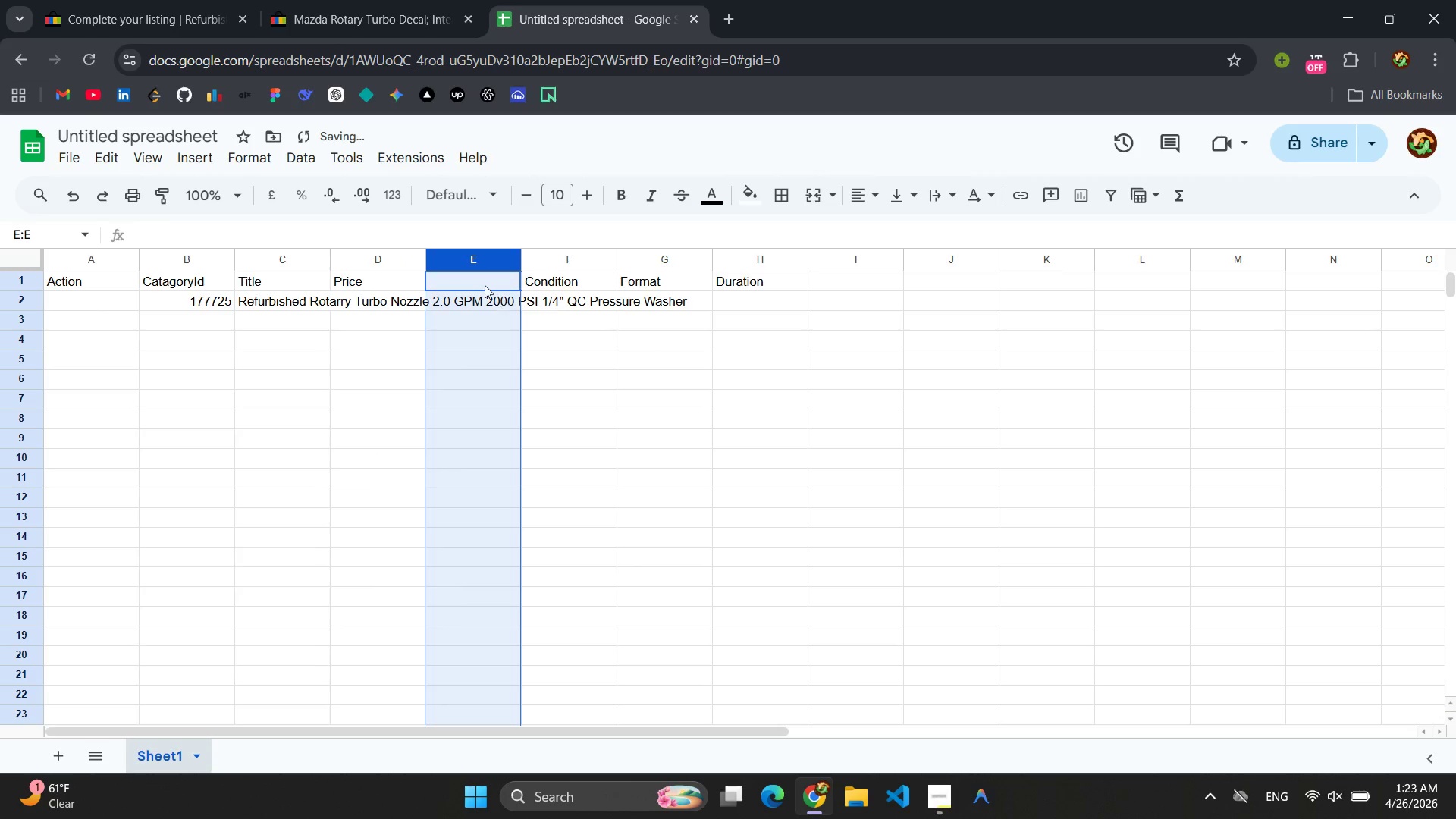 
left_click([474, 277])
 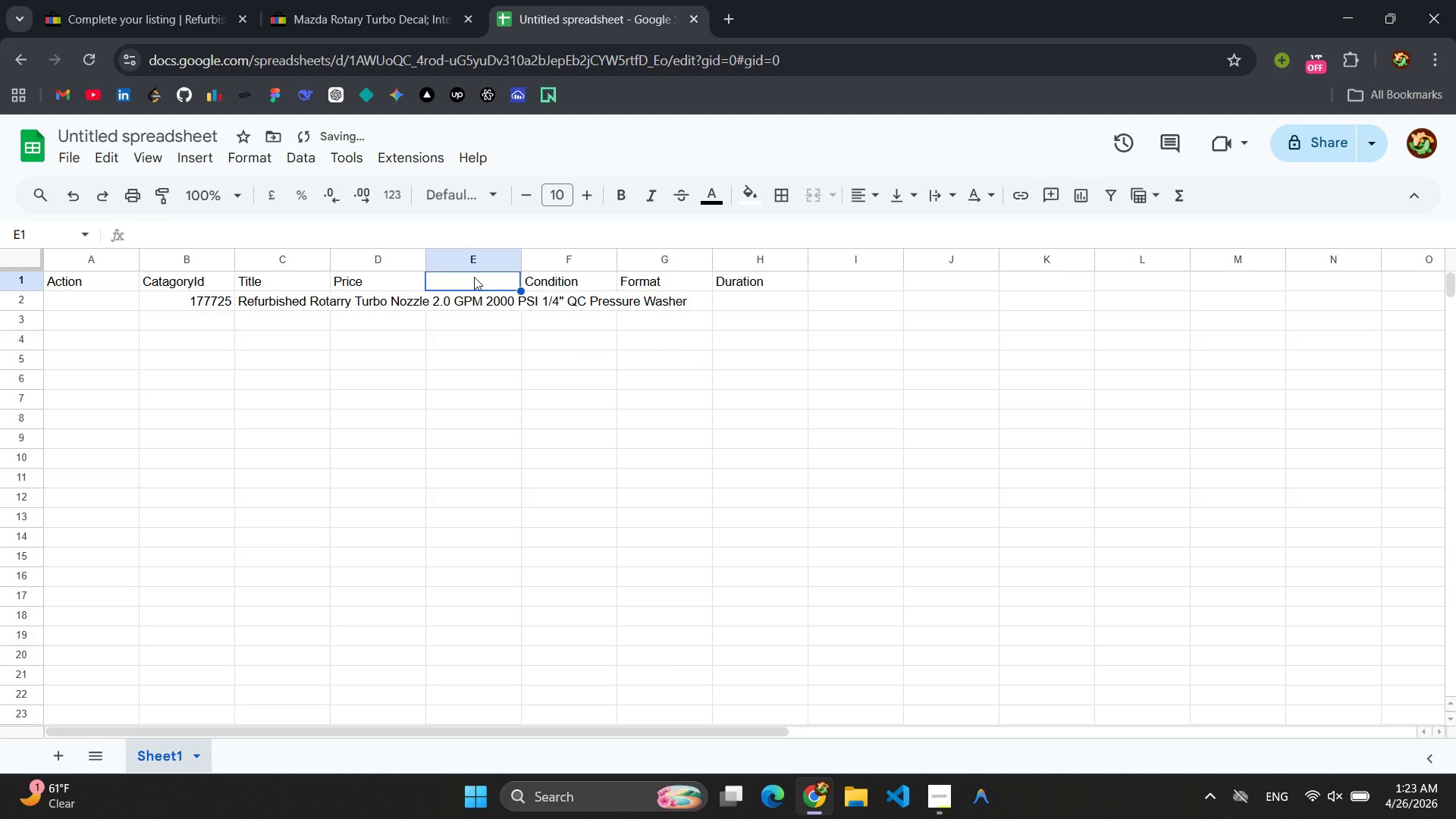 
type(Brand)
 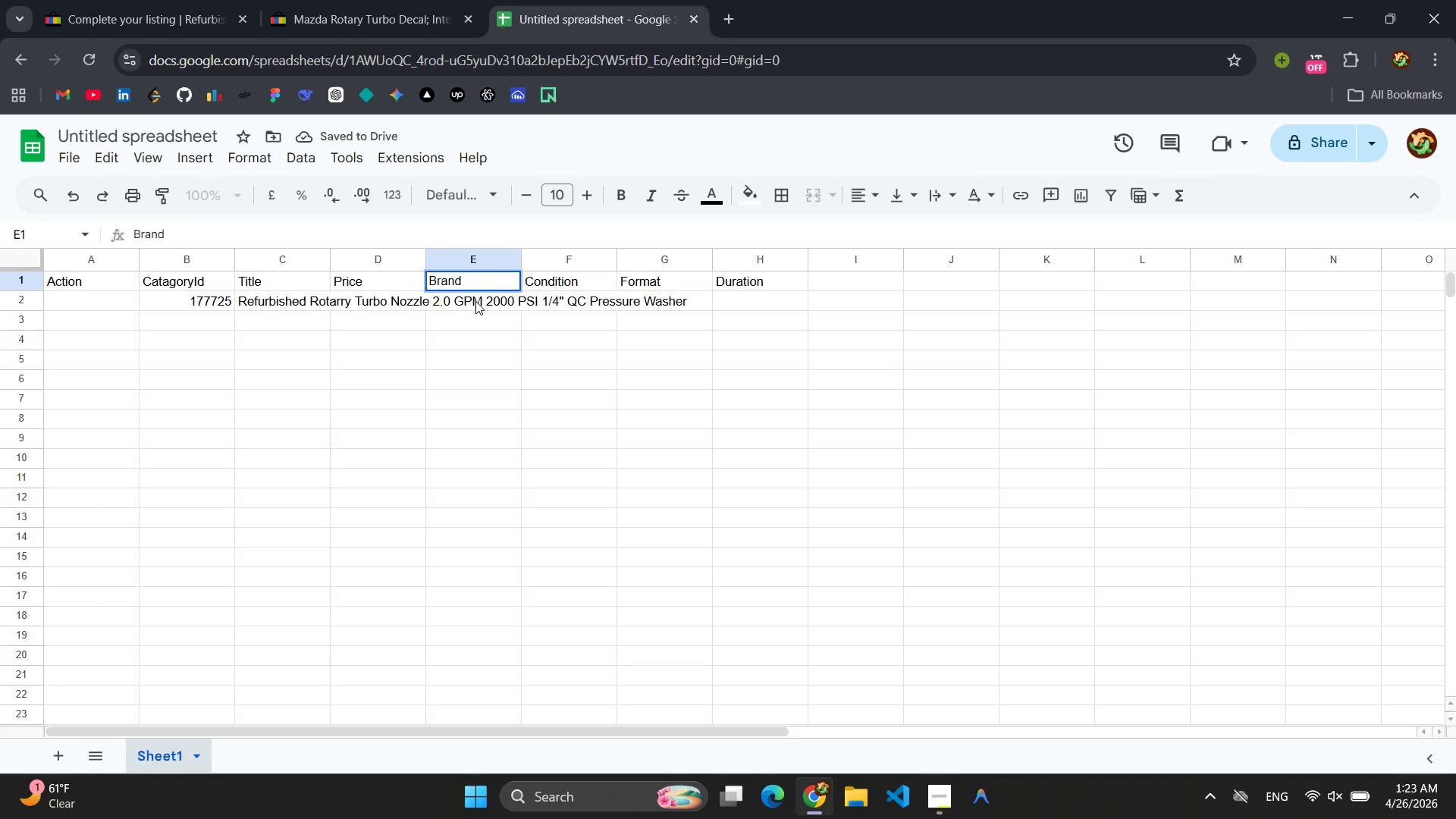 
left_click([475, 301])
 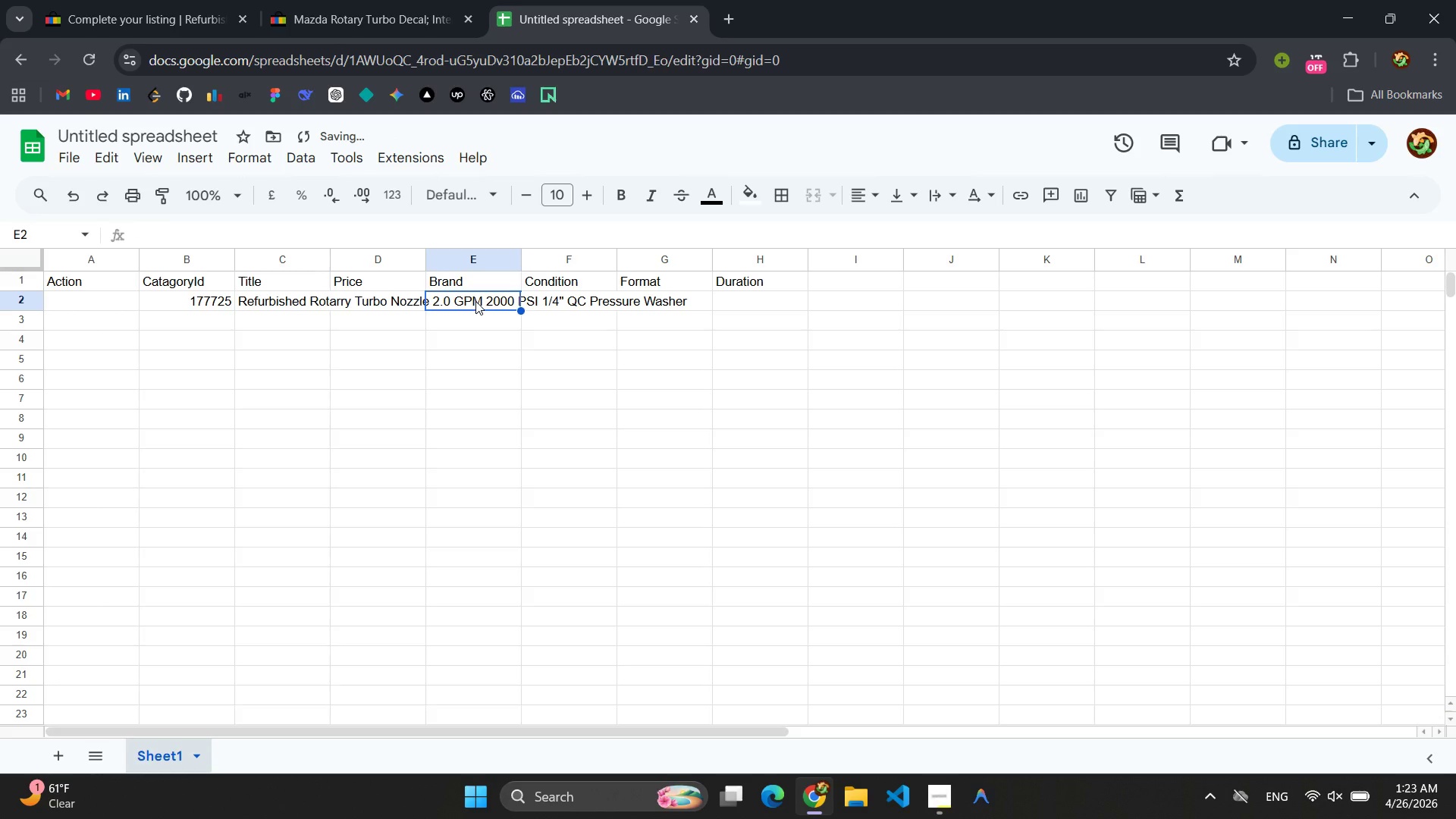 
key(Control+ControlLeft)
 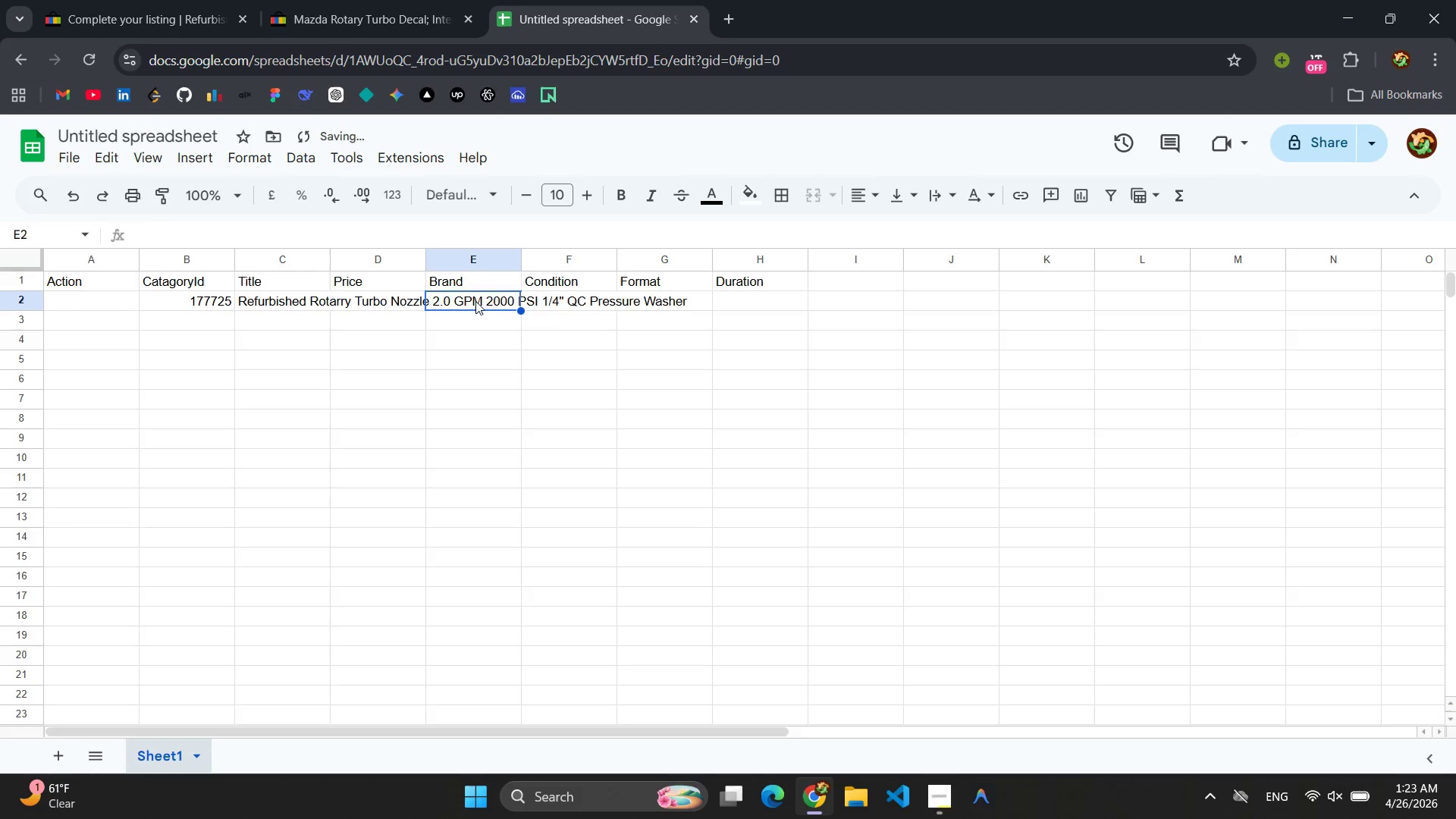 
key(Control+V)
 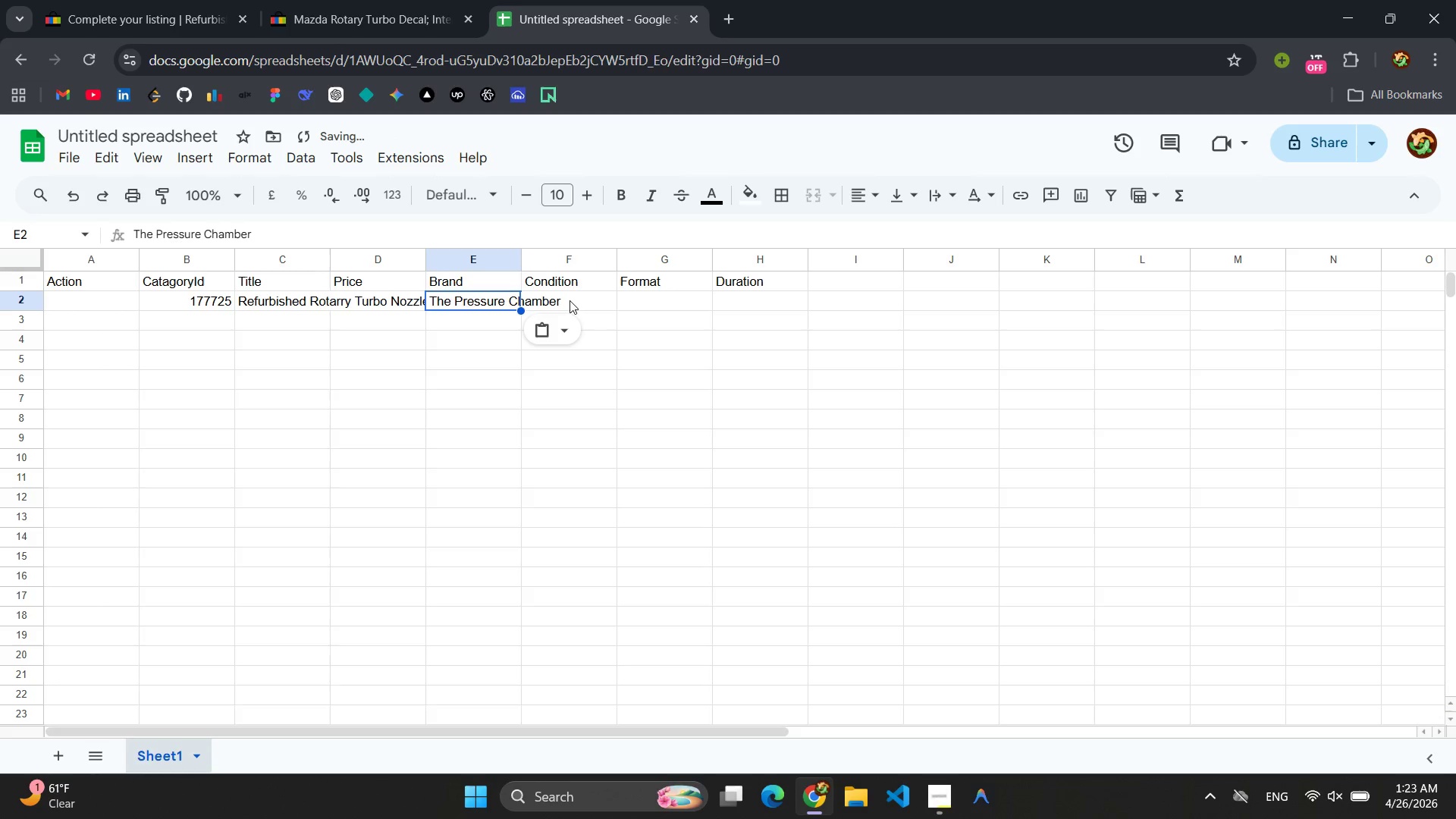 
left_click([569, 284])
 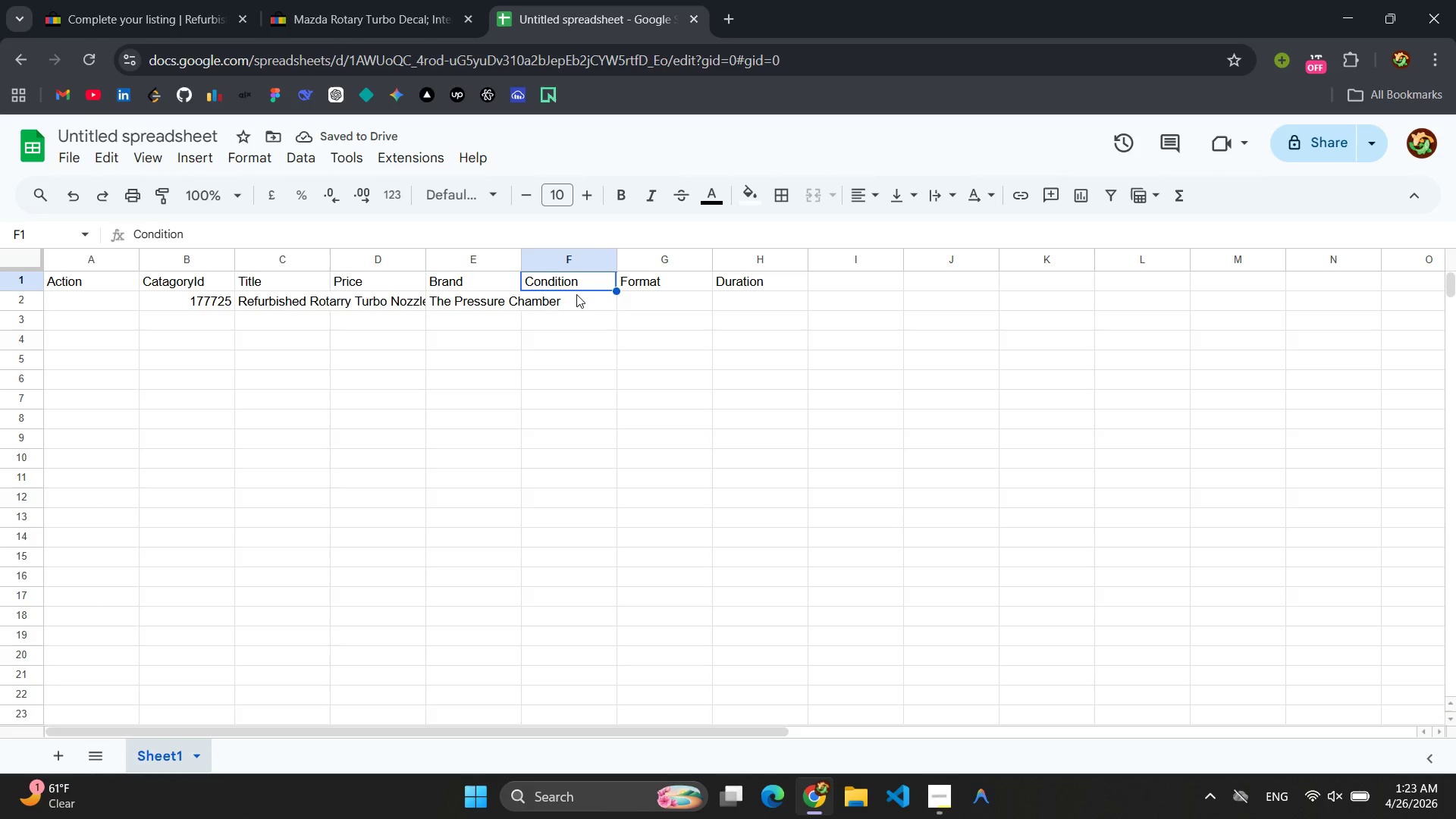 
left_click([579, 299])
 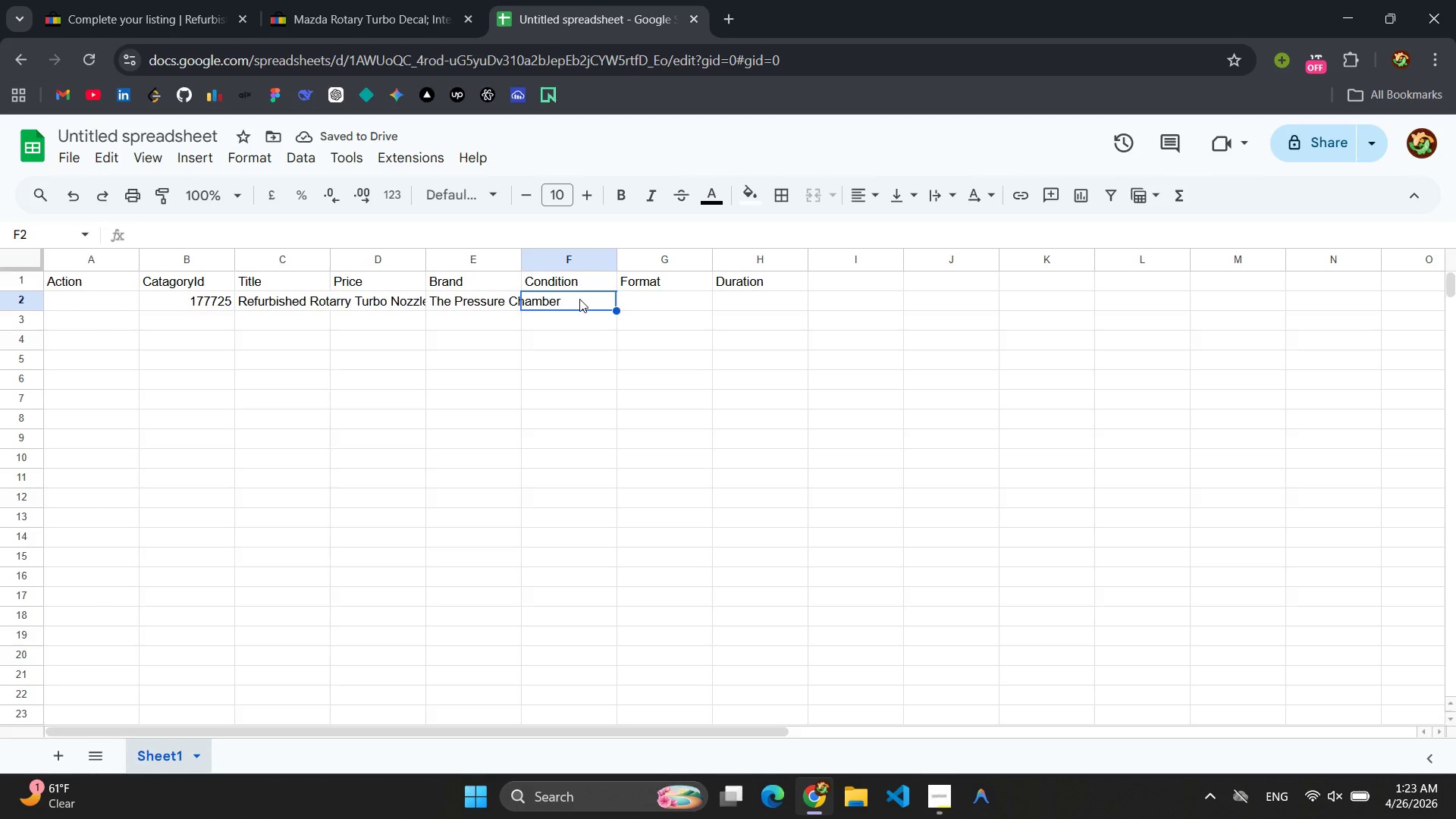 
type(Sll)
key(Backspace)
key(Backspace)
type(eller Re)
 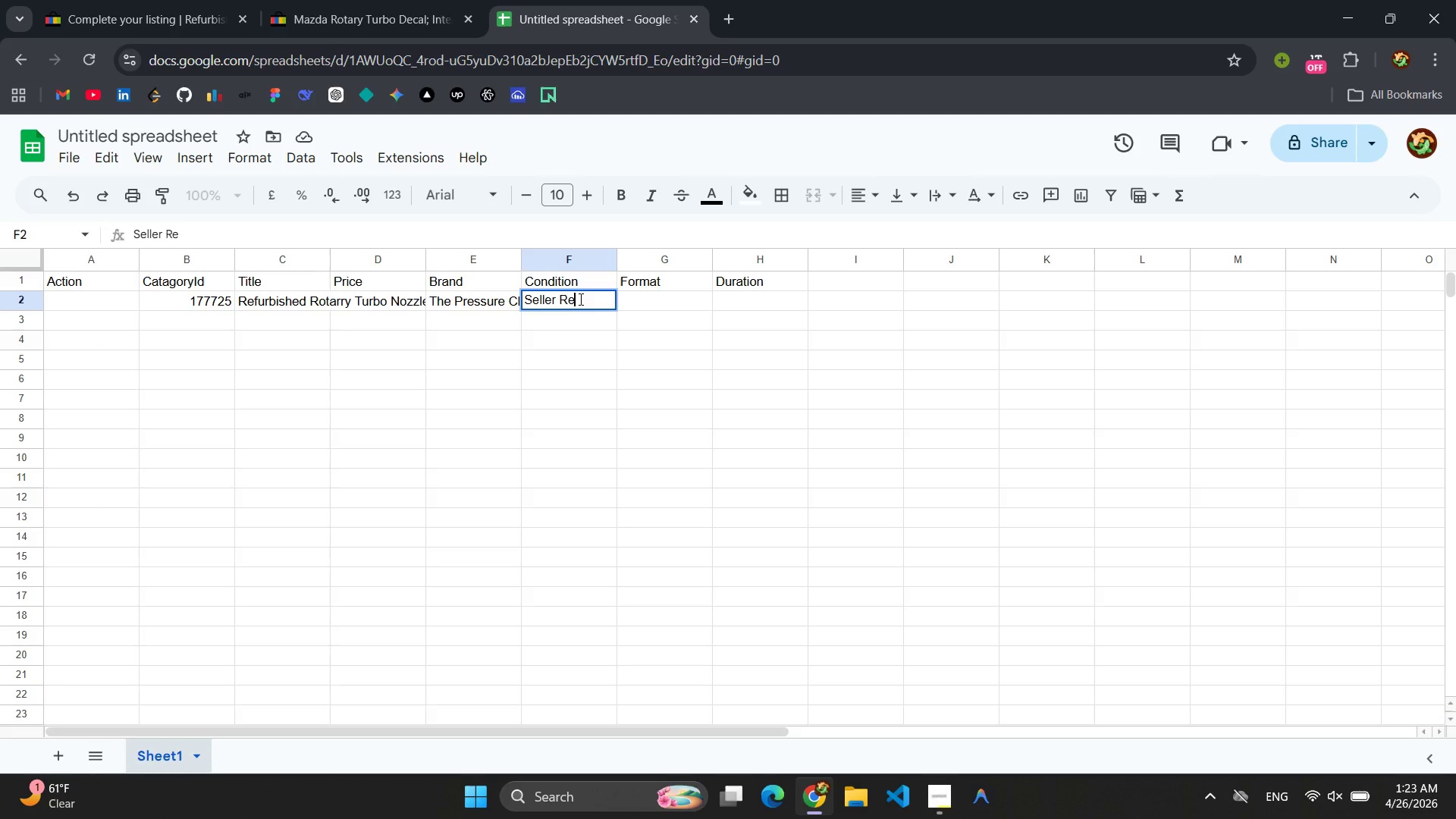 
wait(6.03)
 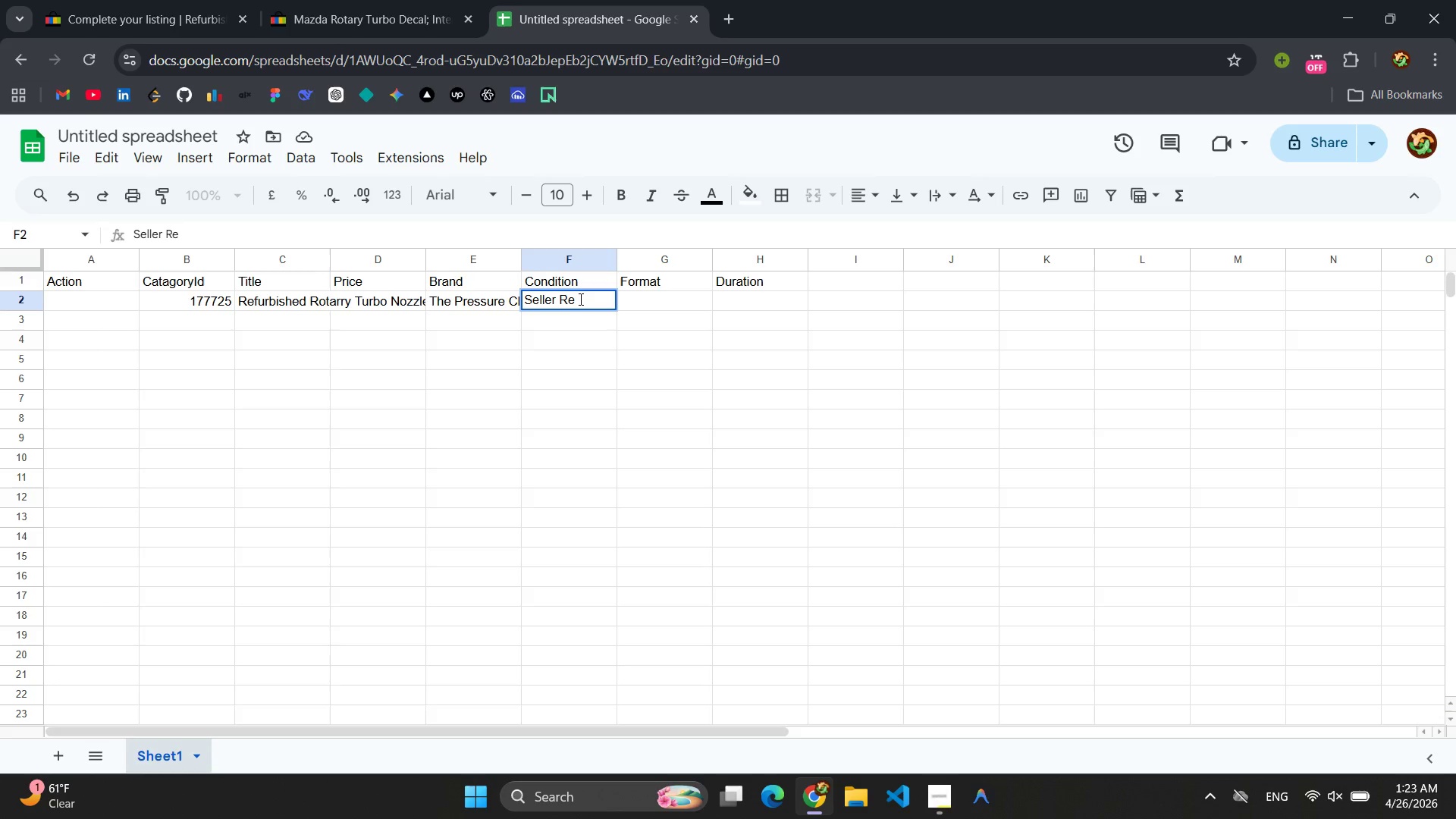 
left_click([171, 0])
 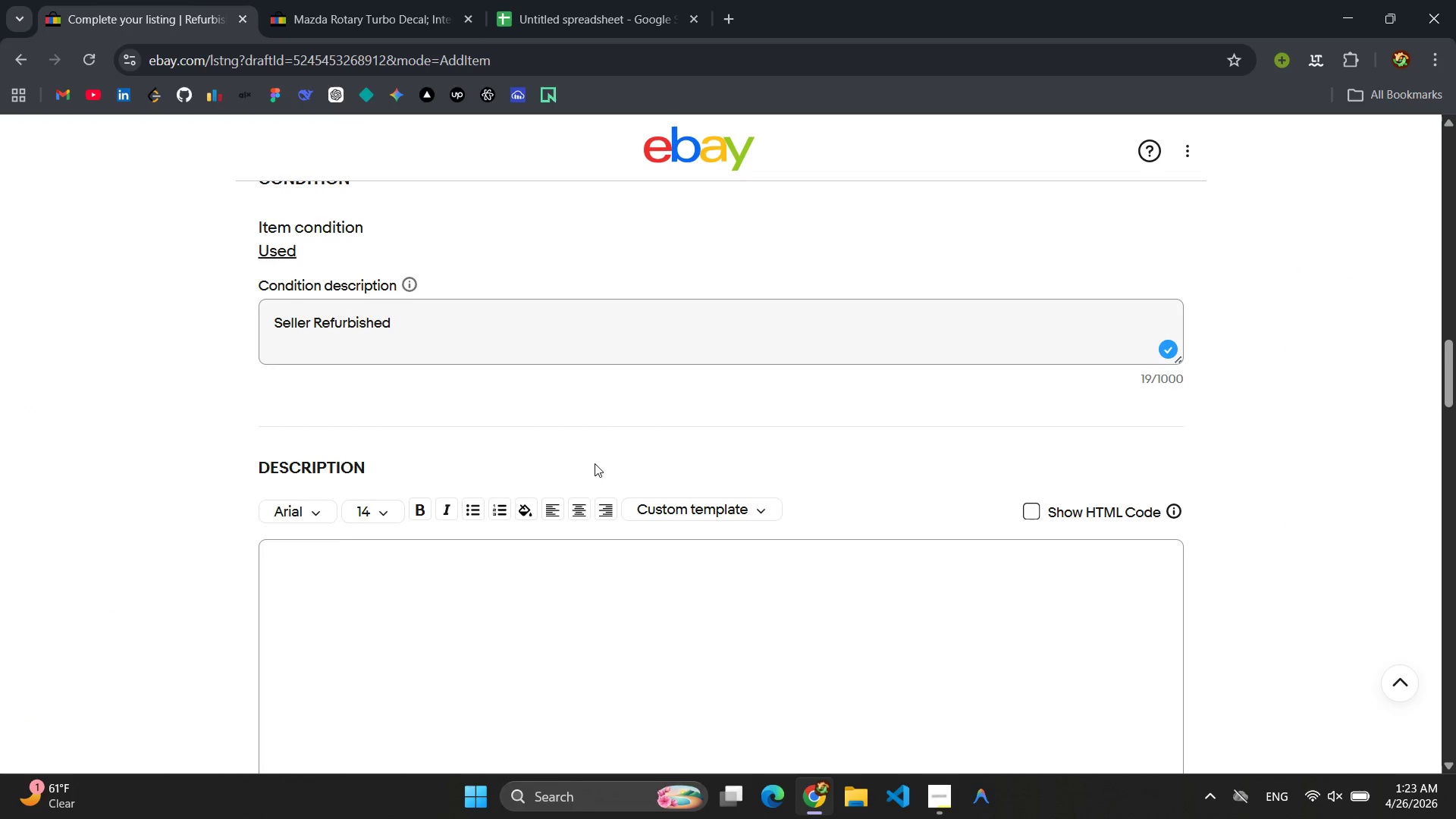 
double_click([375, 331])
 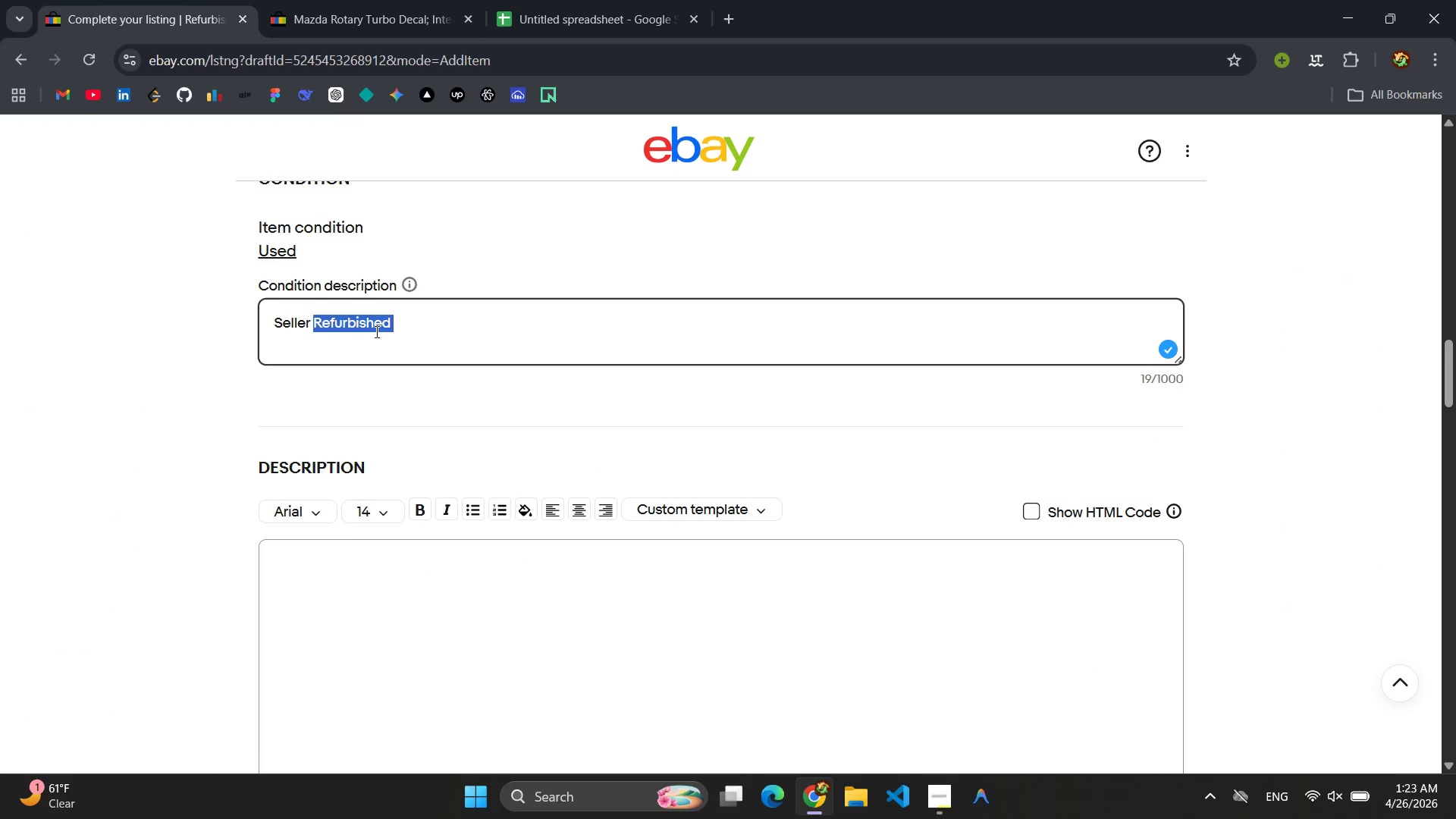 
triple_click([375, 331])
 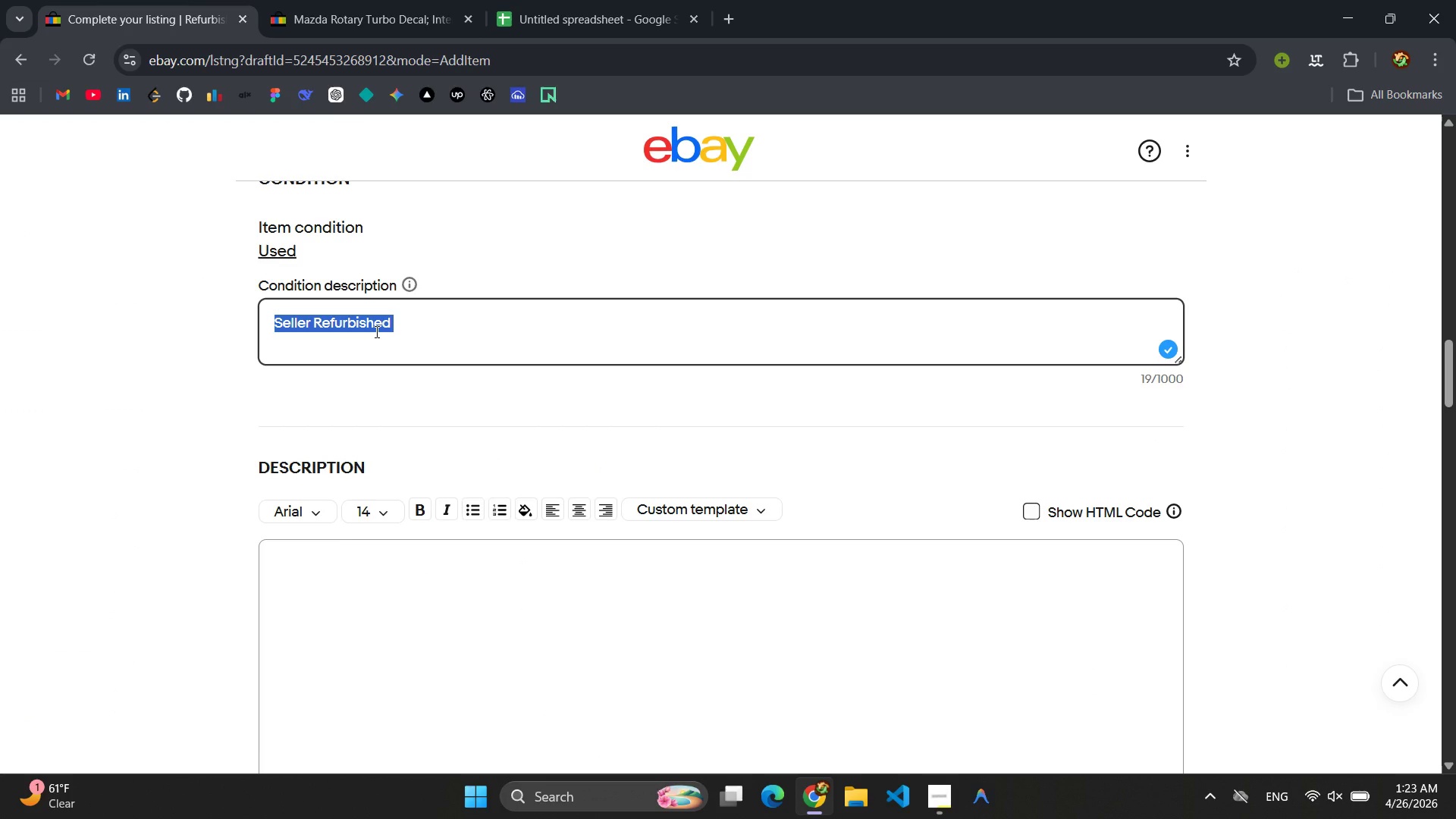 
key(Control+C)
 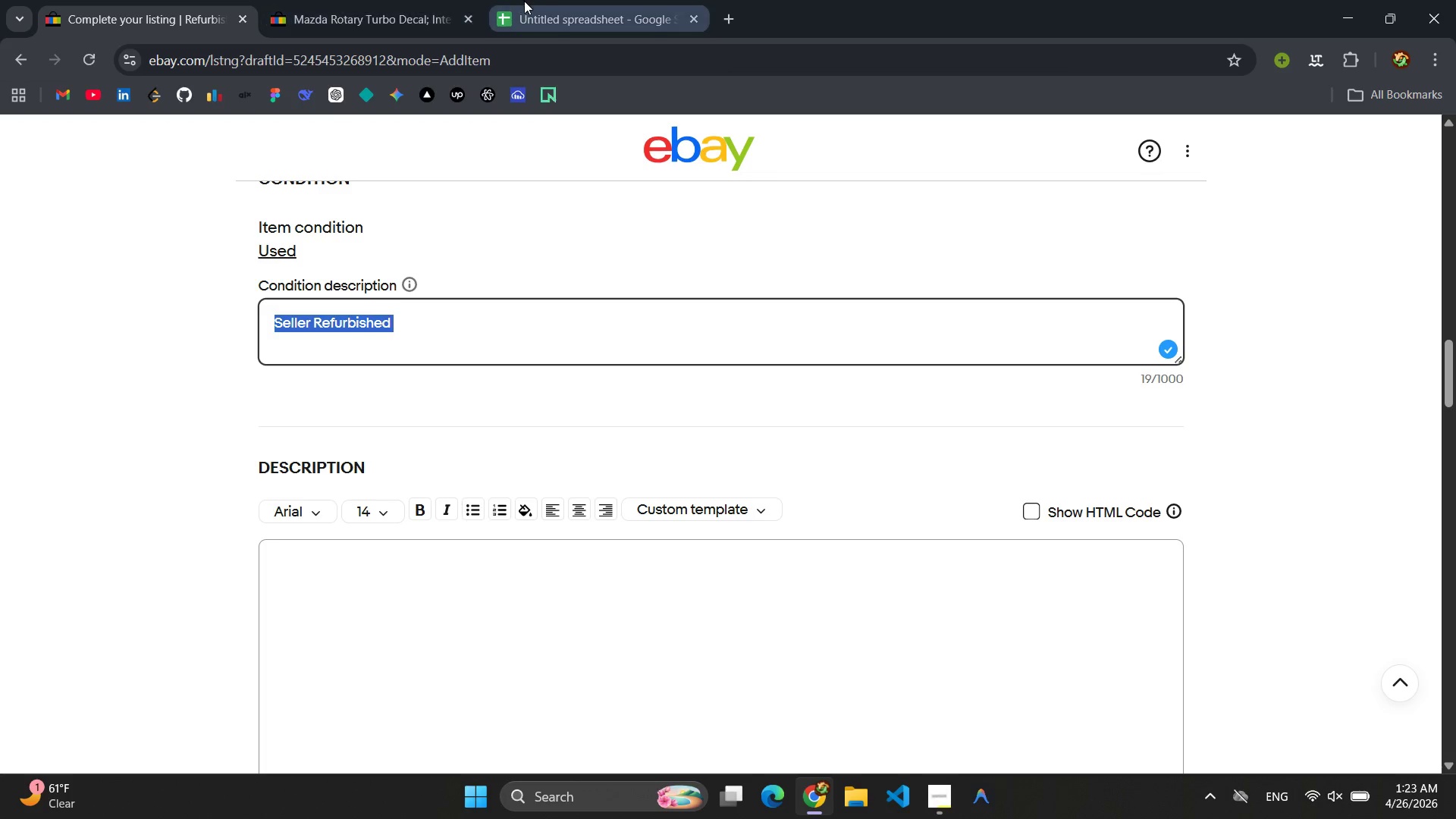 
left_click([544, 1])
 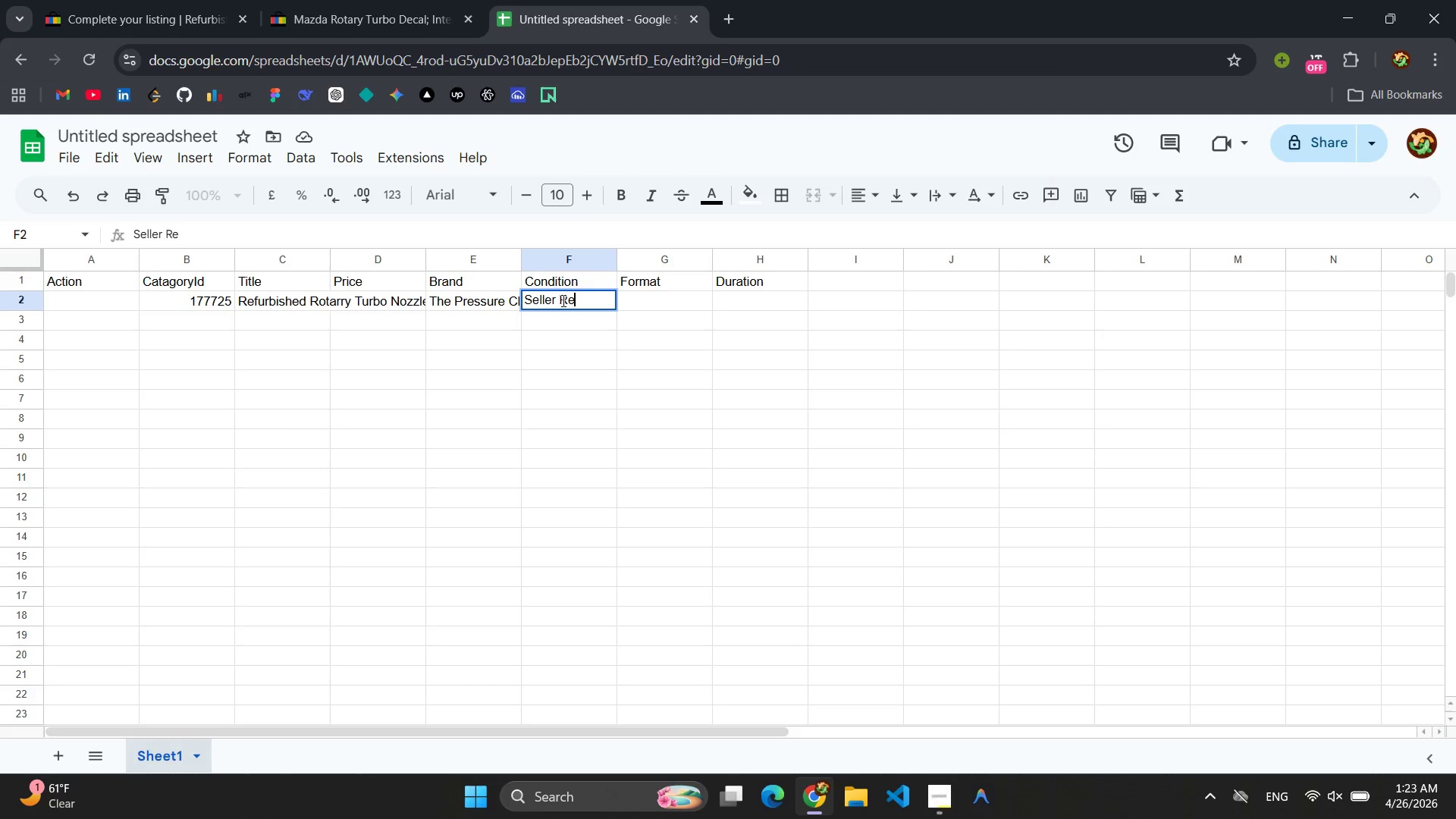 
double_click([561, 300])
 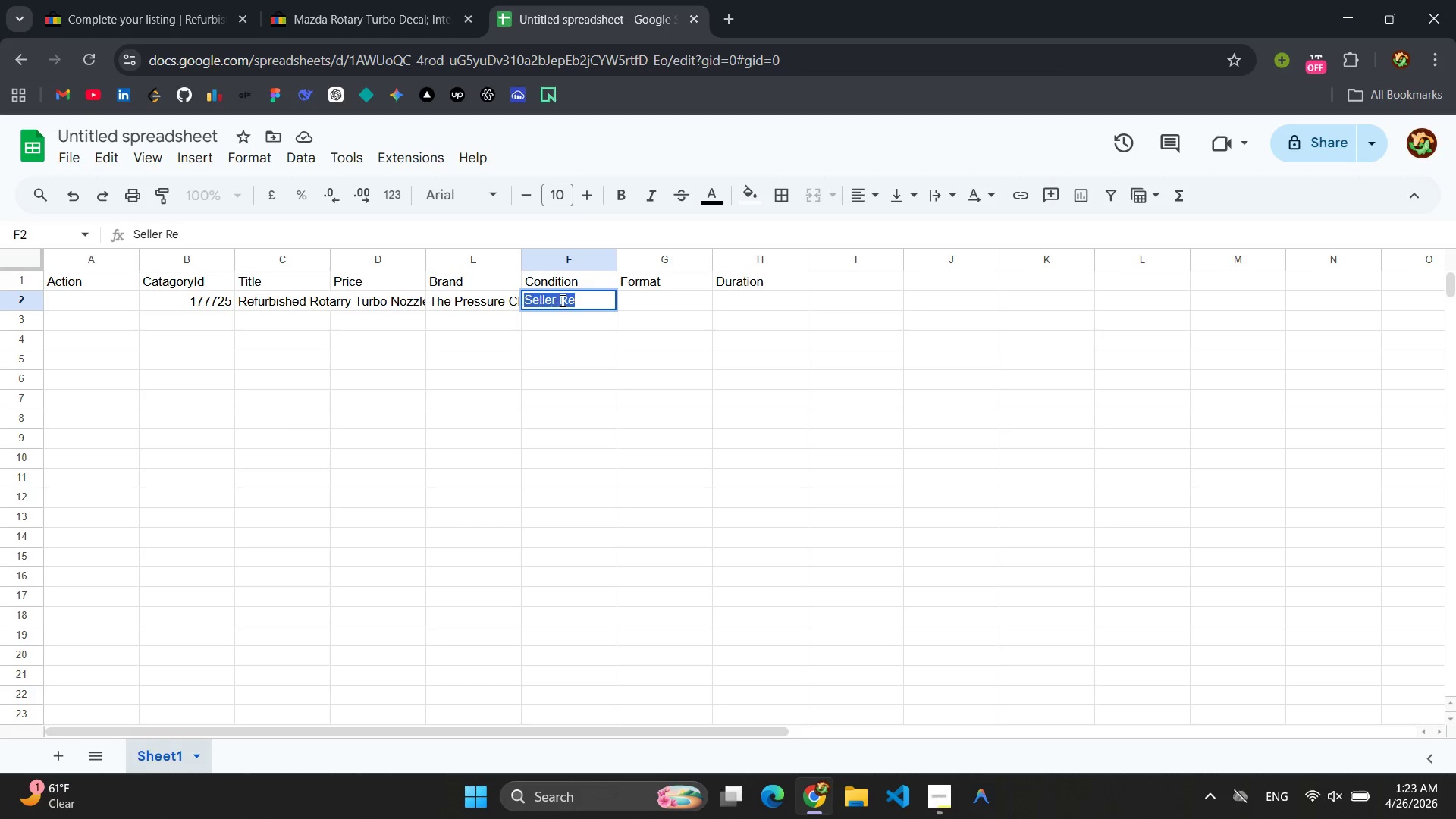 
triple_click([561, 300])
 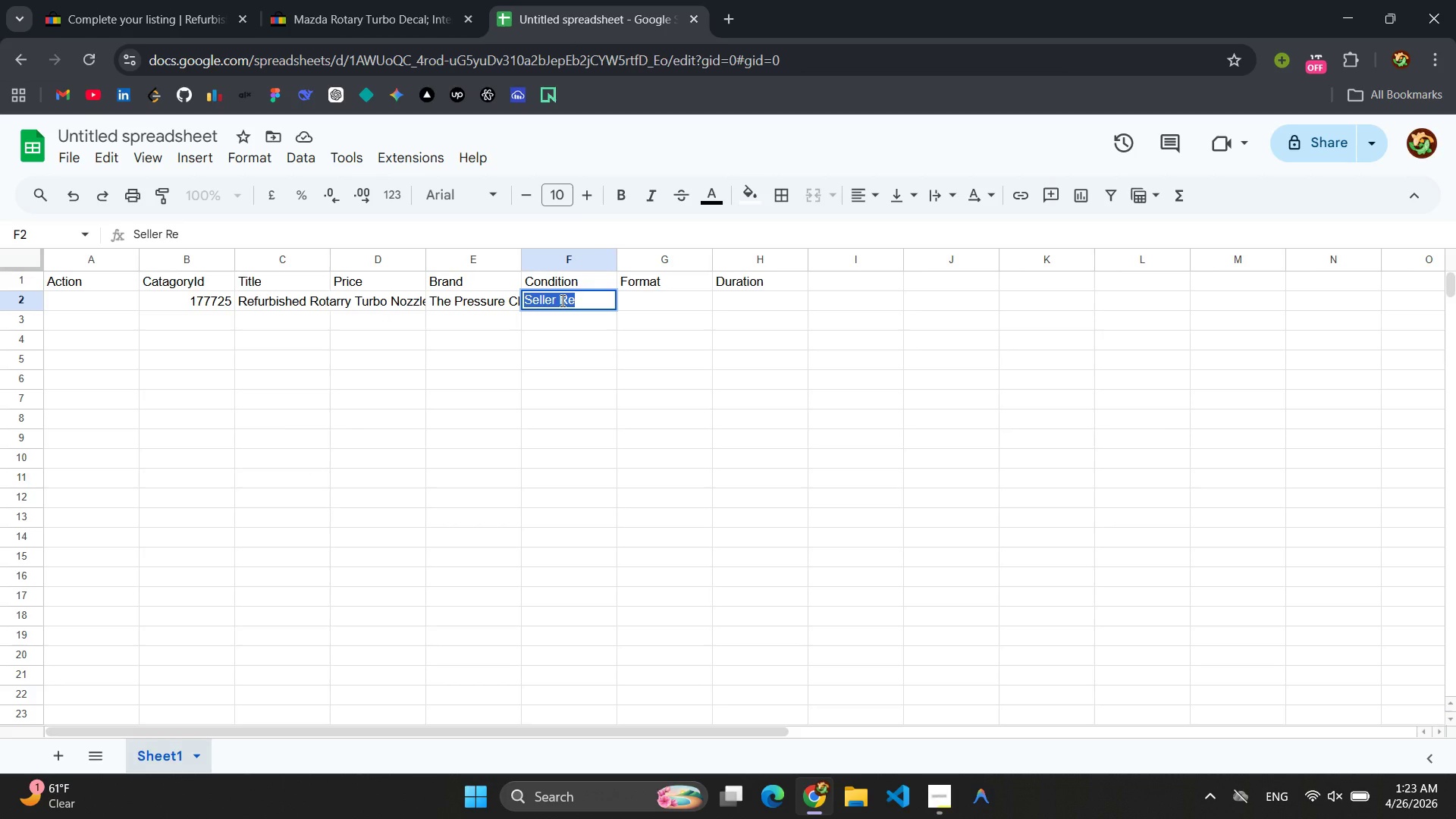 
key(Control+V)
 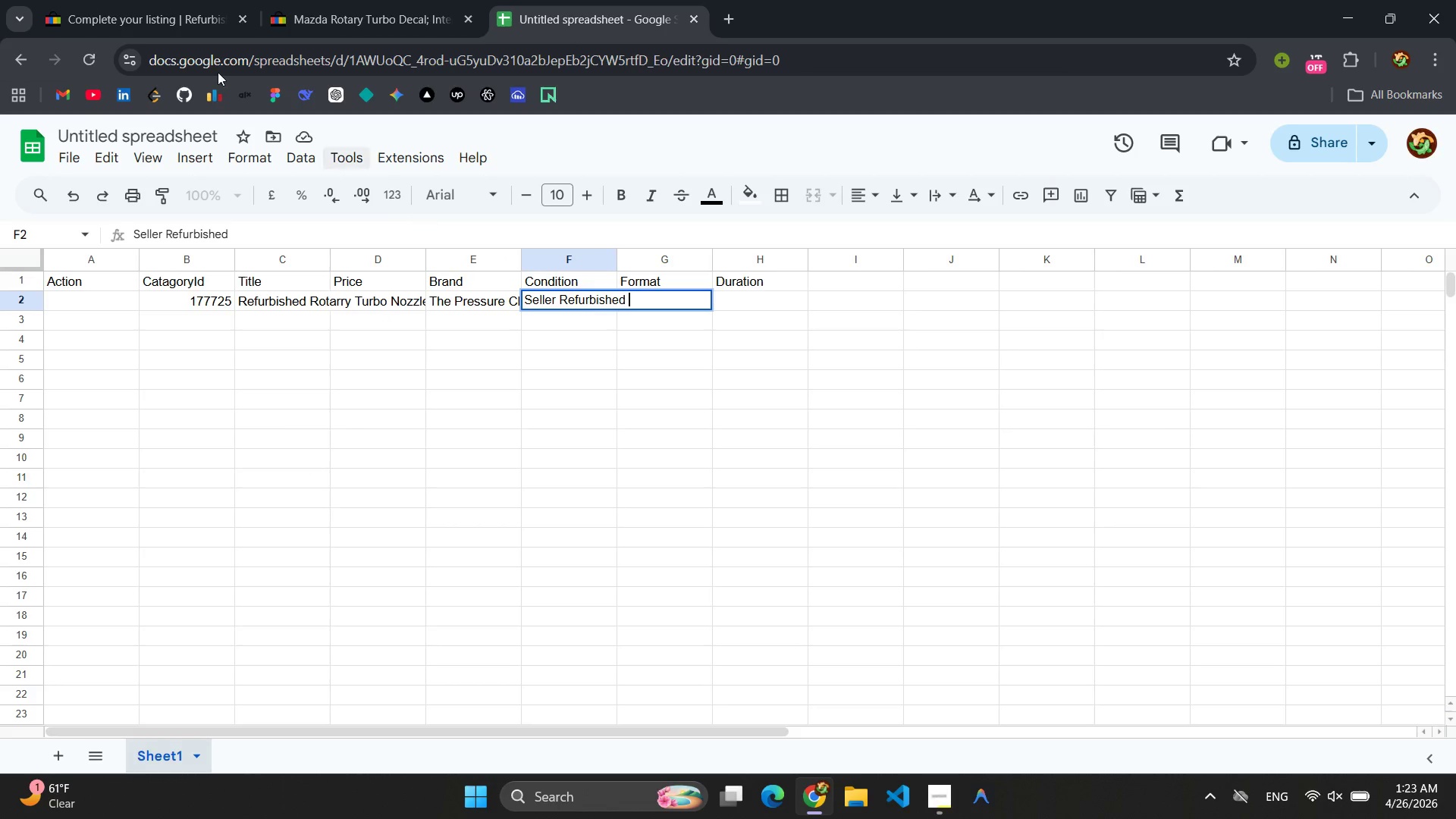 
left_click([173, 27])
 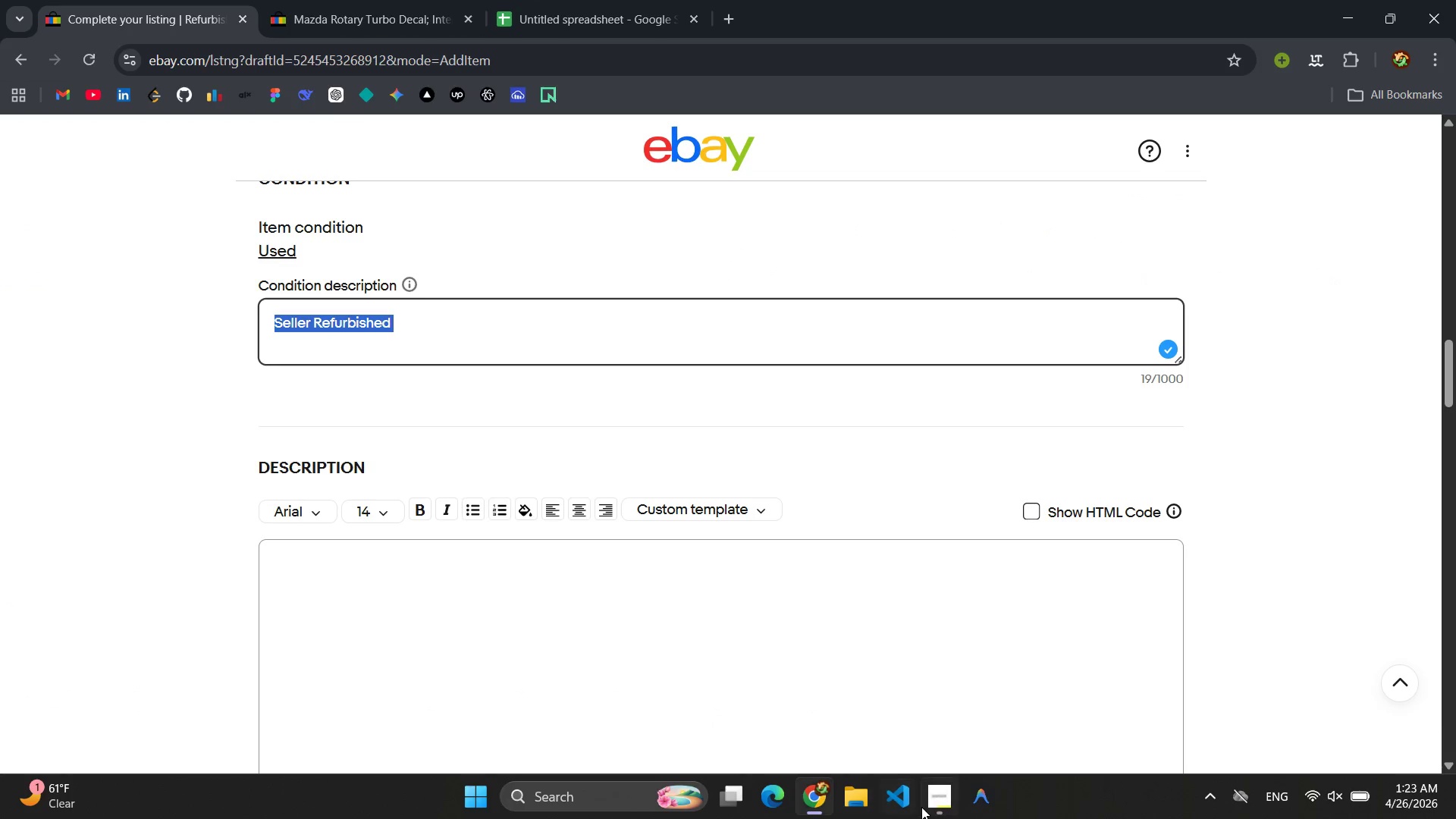 
left_click([937, 801])